 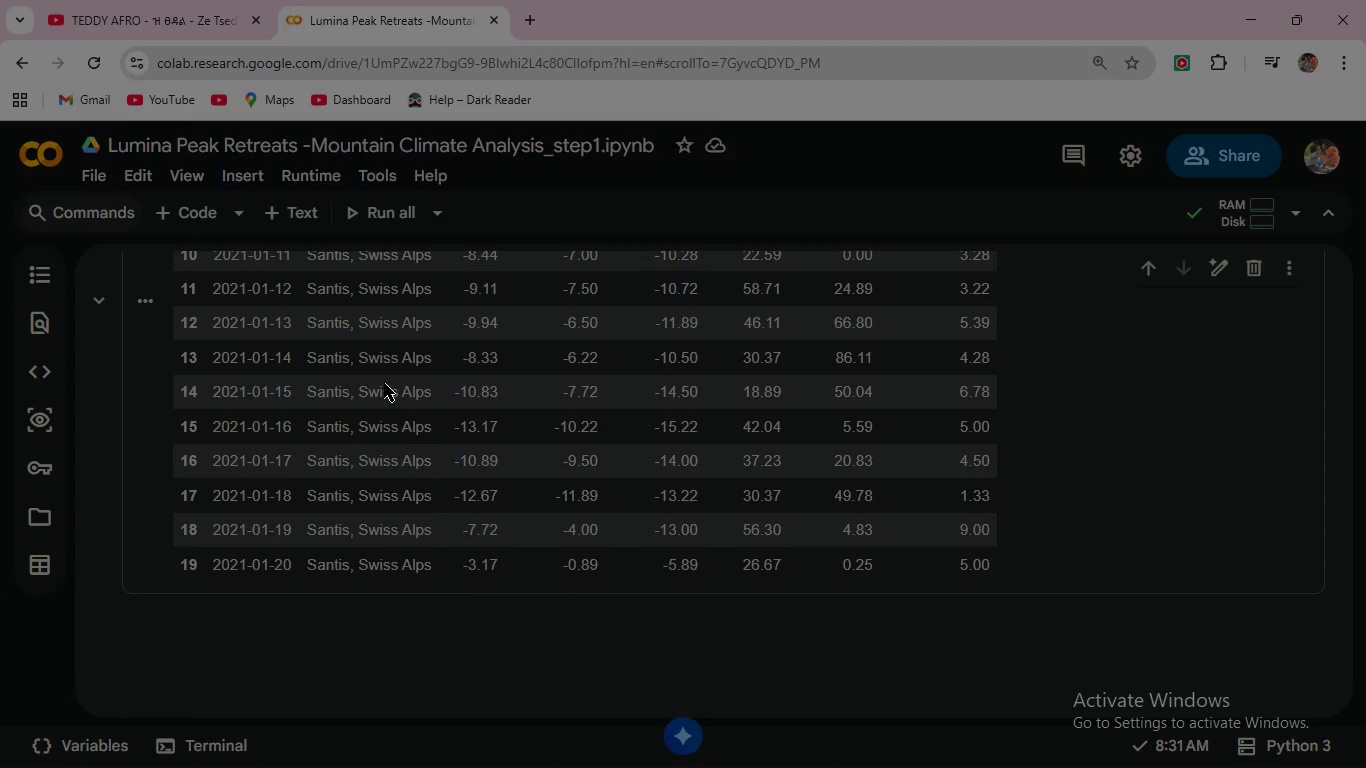 
scroll: coordinate [391, 376], scroll_direction: up, amount: 16.0
 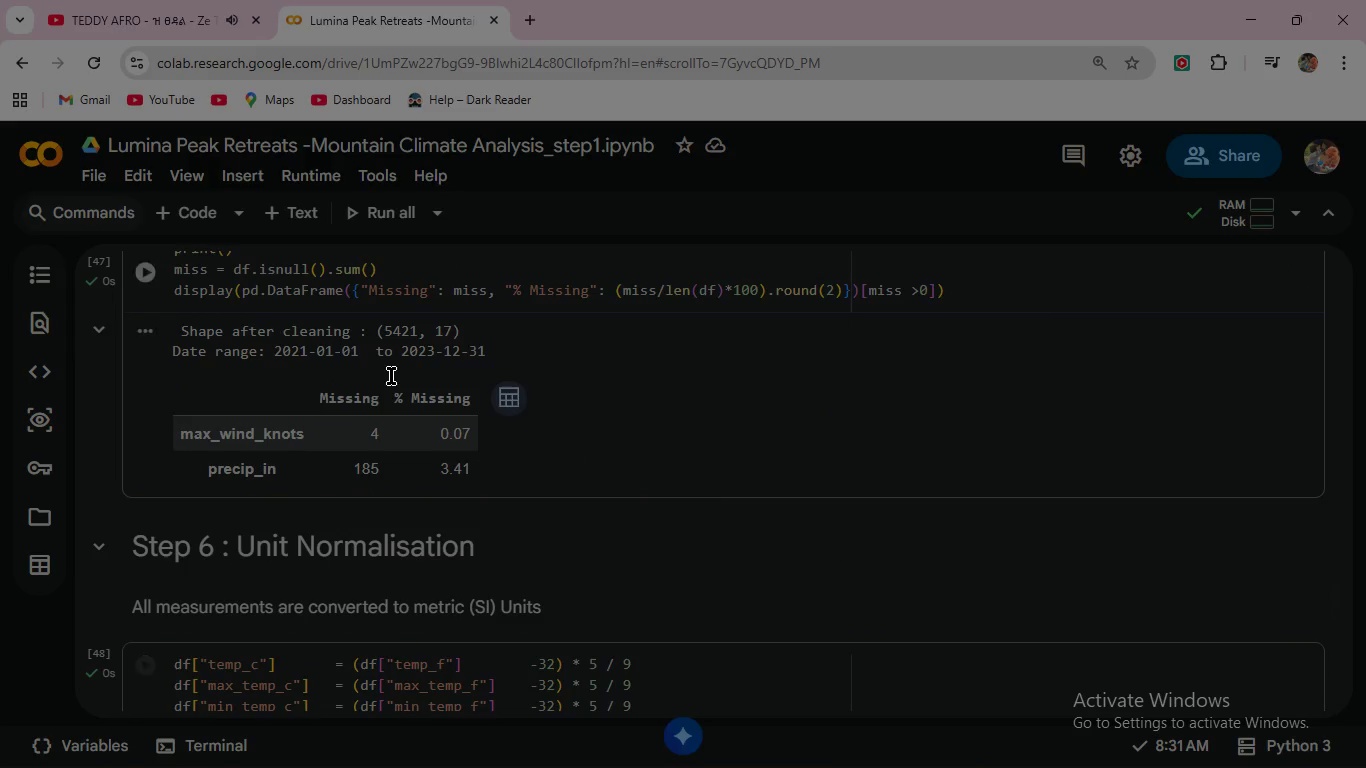 
scroll: coordinate [391, 376], scroll_direction: down, amount: 9.0
 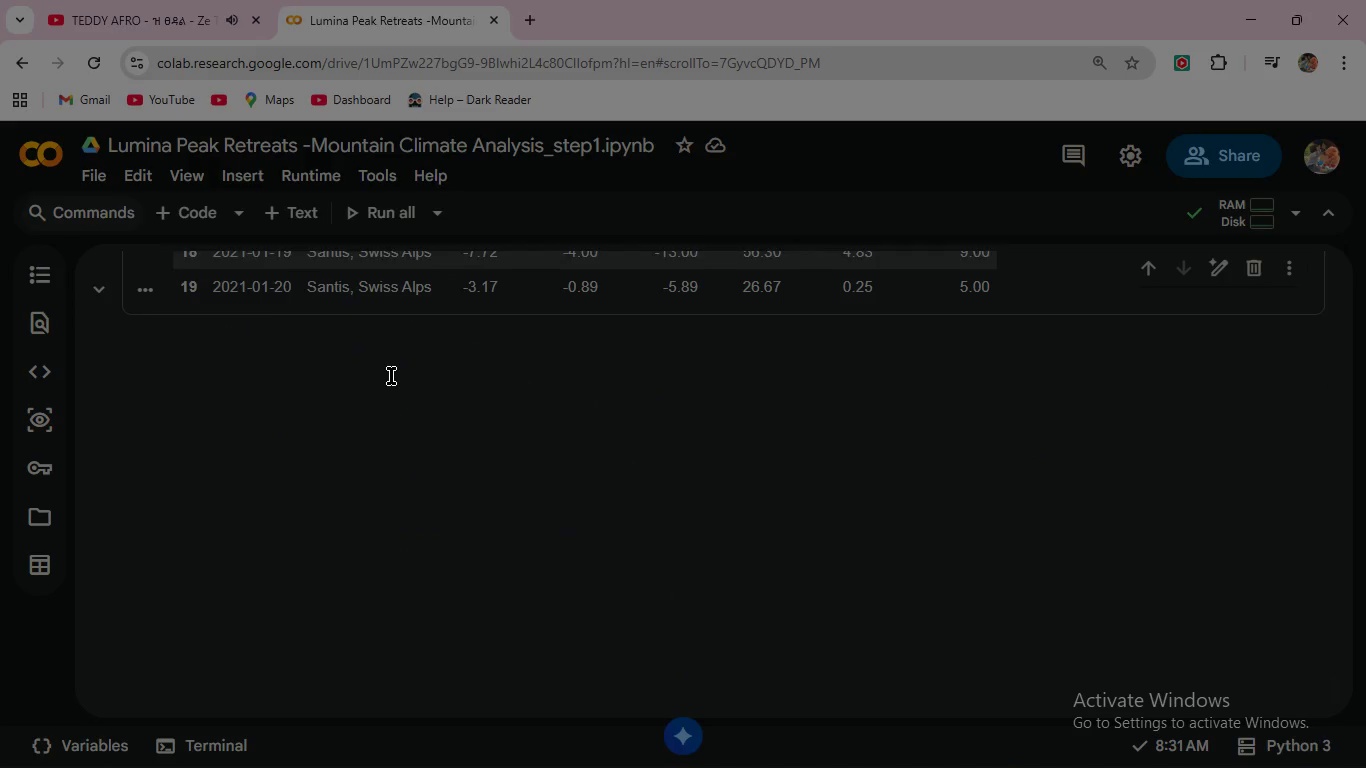 
scroll: coordinate [391, 376], scroll_direction: up, amount: 1.0
 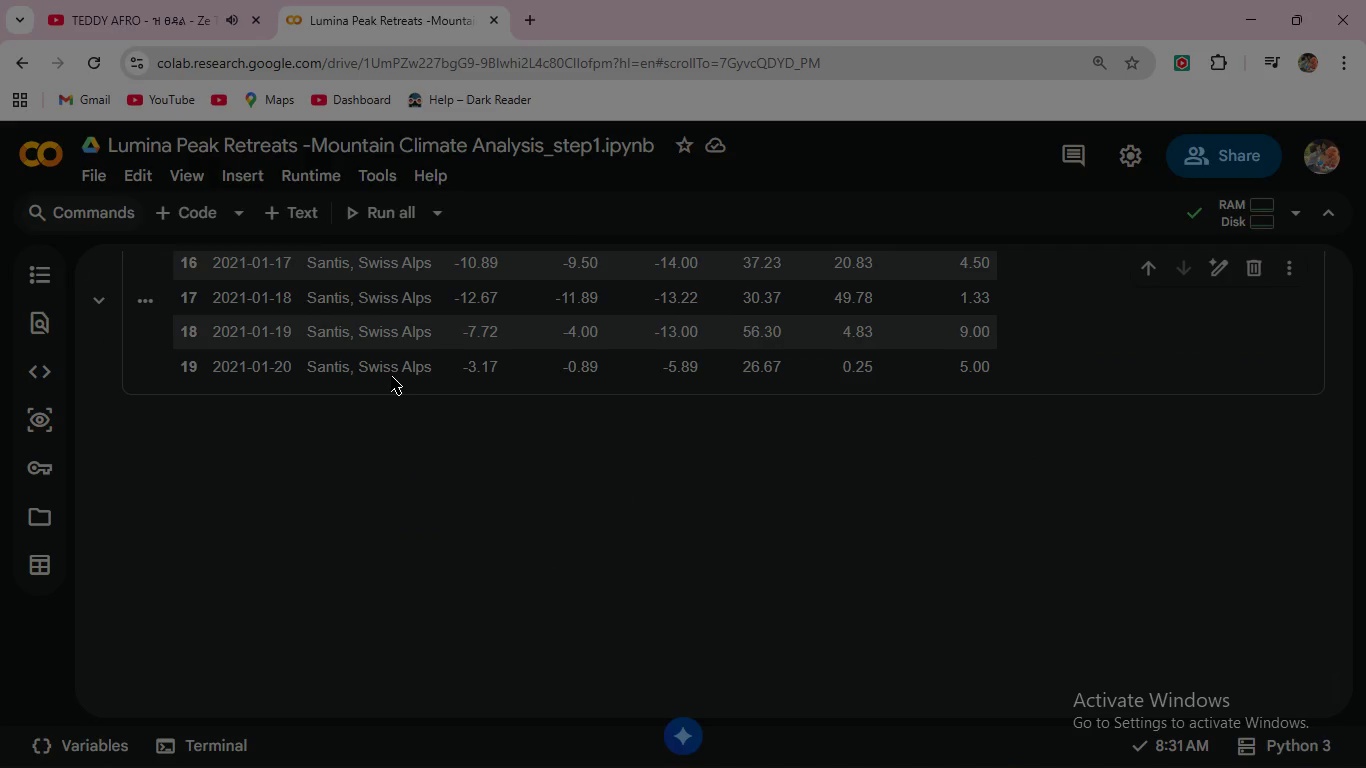 
wait(9.38)
 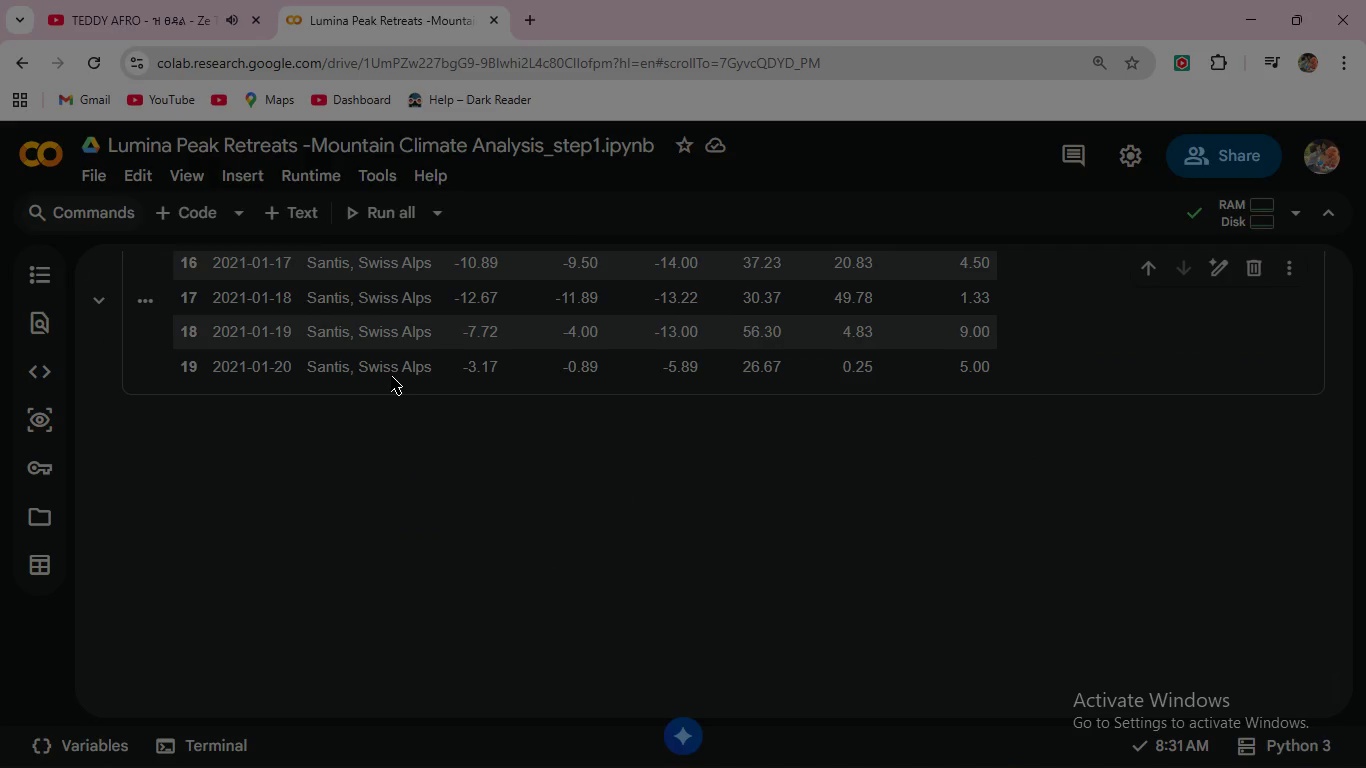 
scroll: coordinate [391, 376], scroll_direction: up, amount: 14.0
 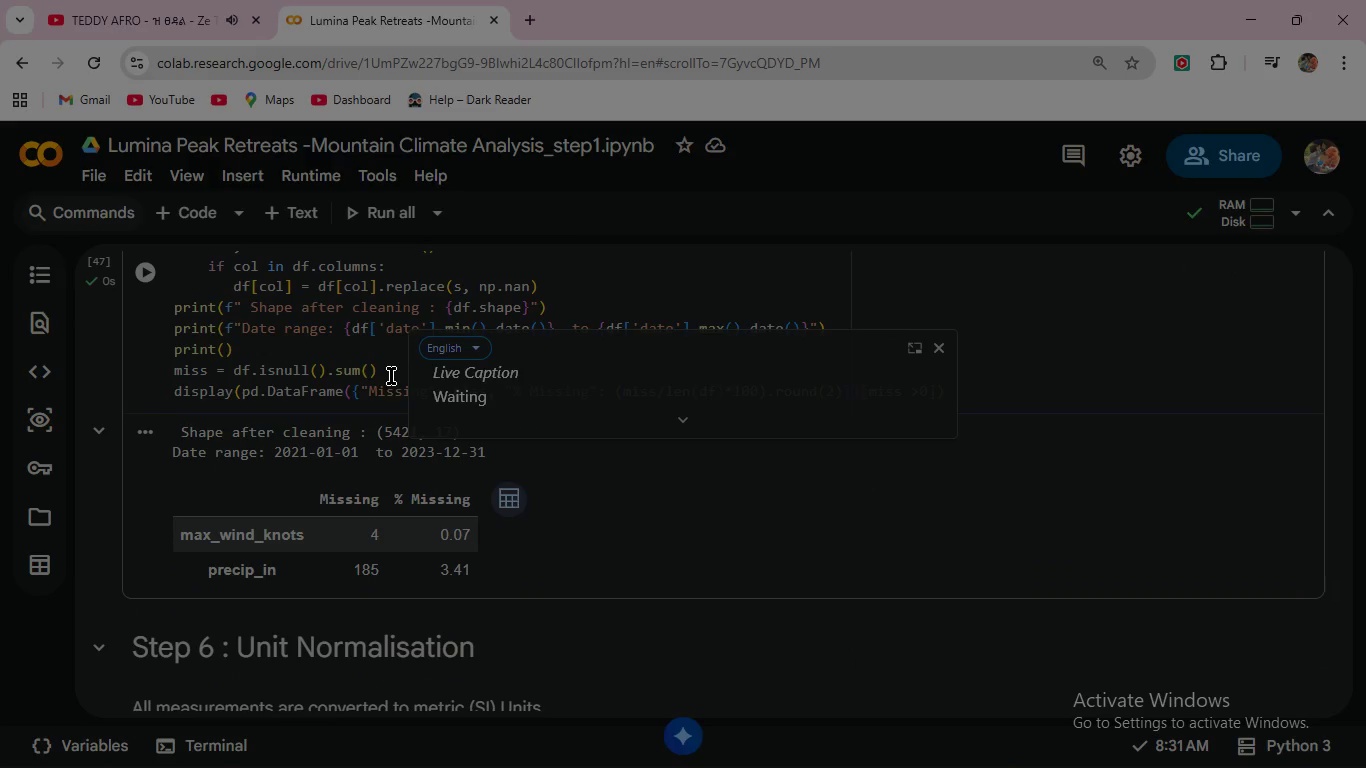 
scroll: coordinate [516, 446], scroll_direction: down, amount: 17.0
 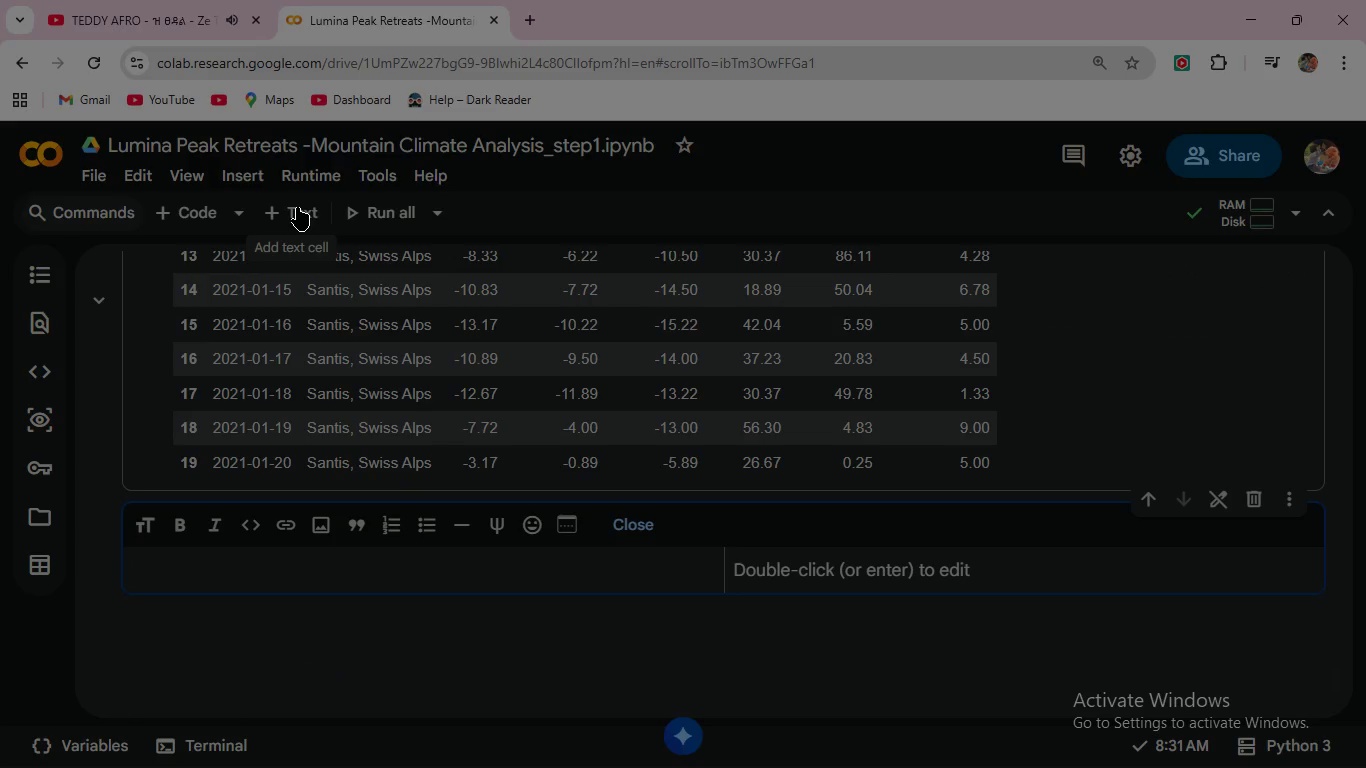 
hold_key(key=ShiftLeft, duration=0.64)
 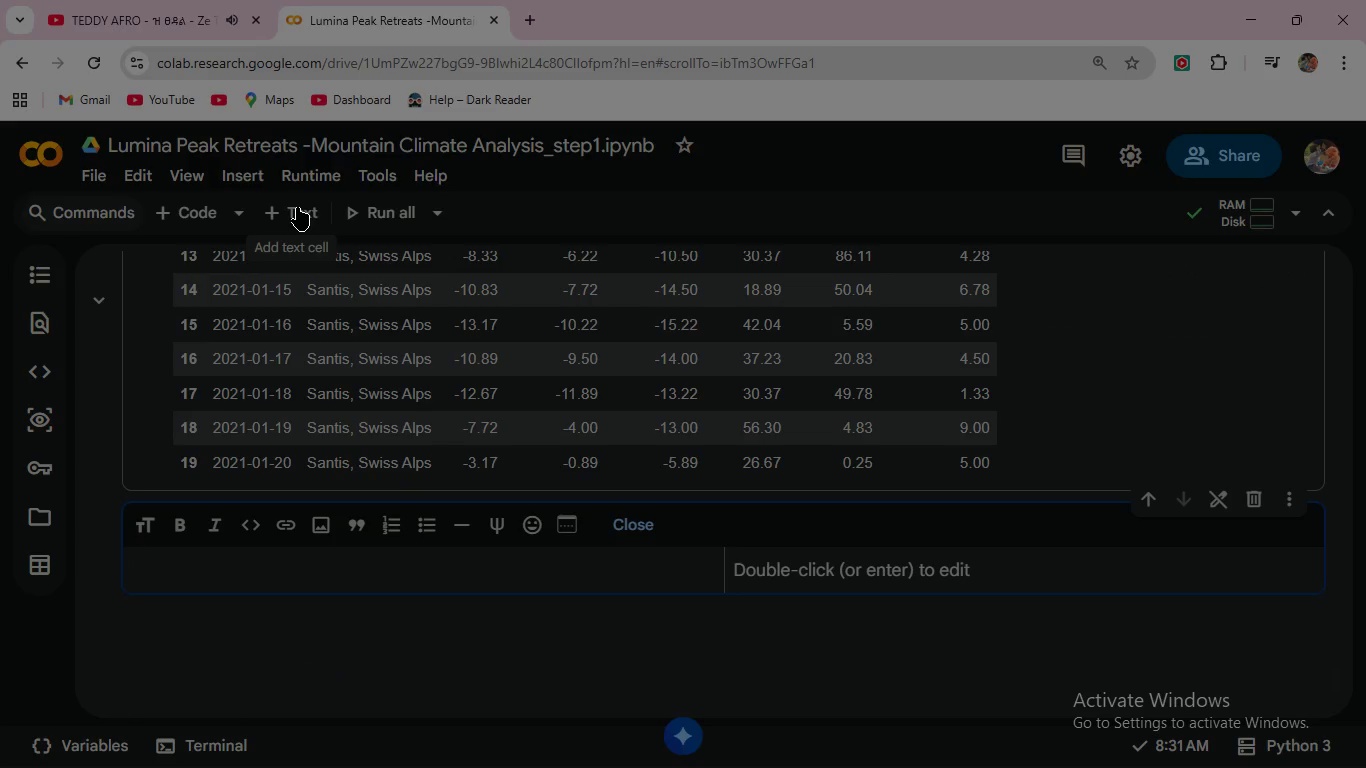 
type(#Step)
 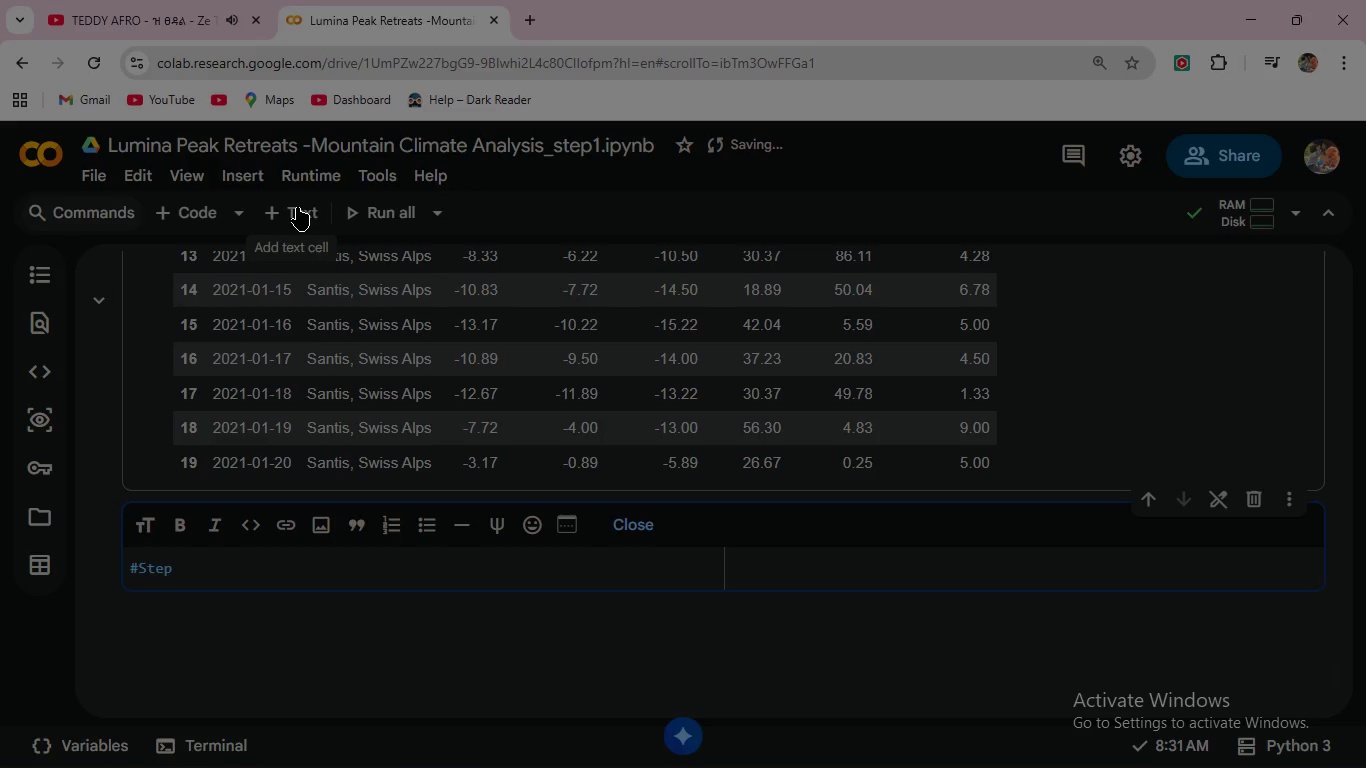 
wait(5.42)
 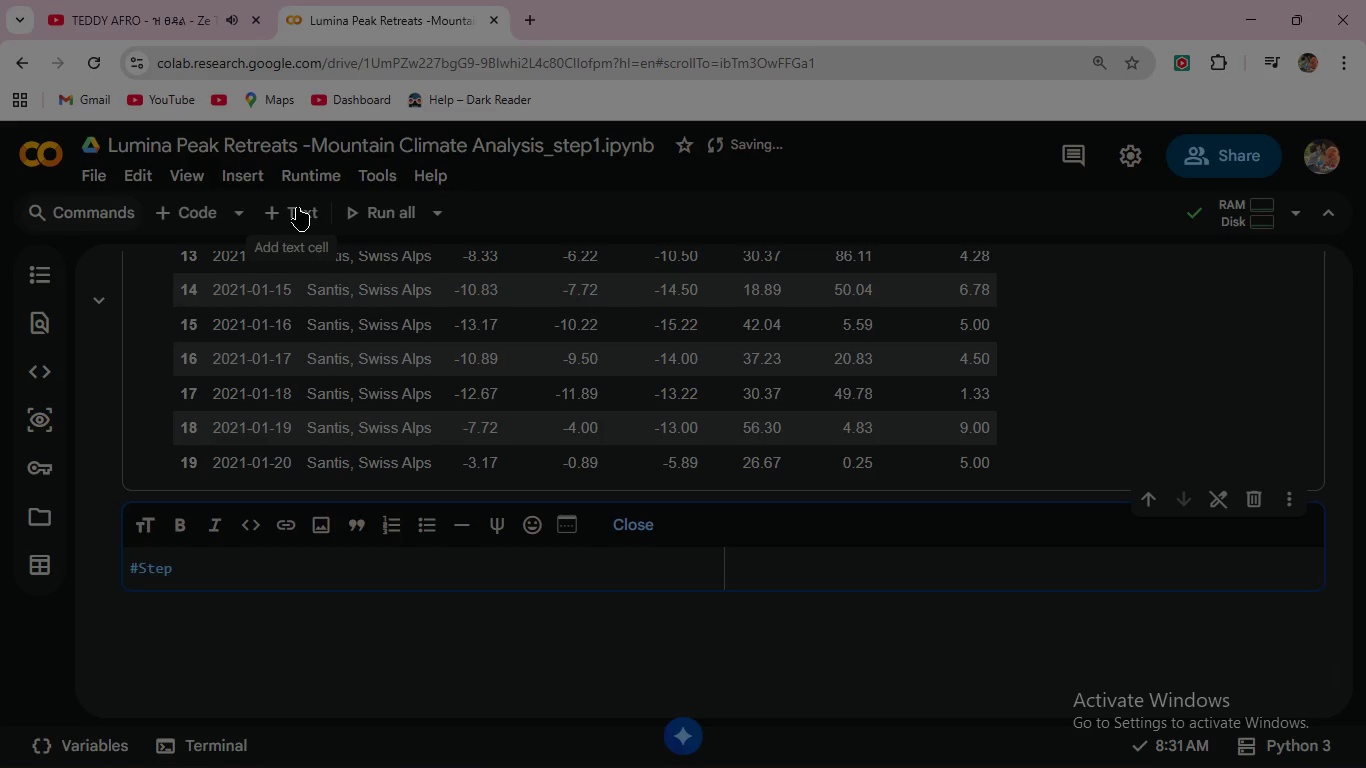 
scroll: coordinate [369, 364], scroll_direction: up, amount: 20.0
 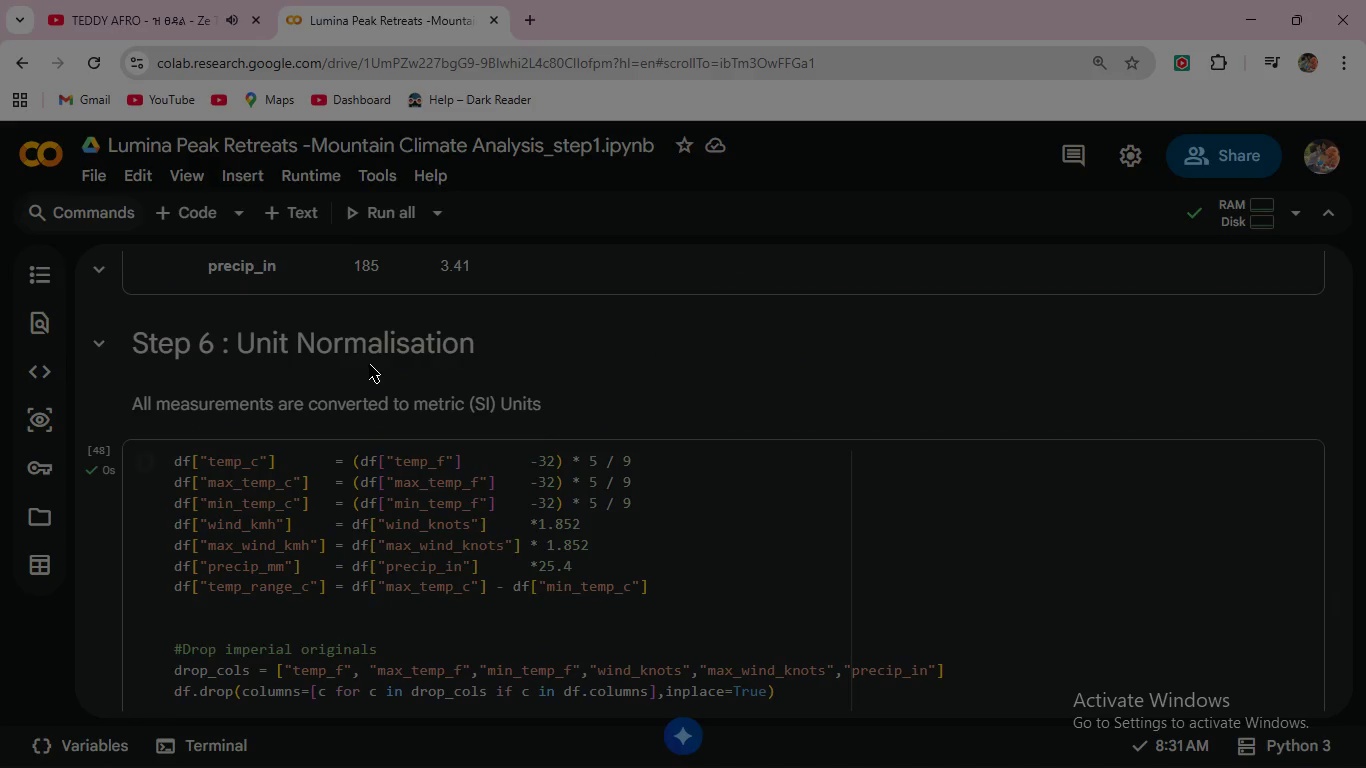 
scroll: coordinate [369, 363], scroll_direction: down, amount: 14.0
 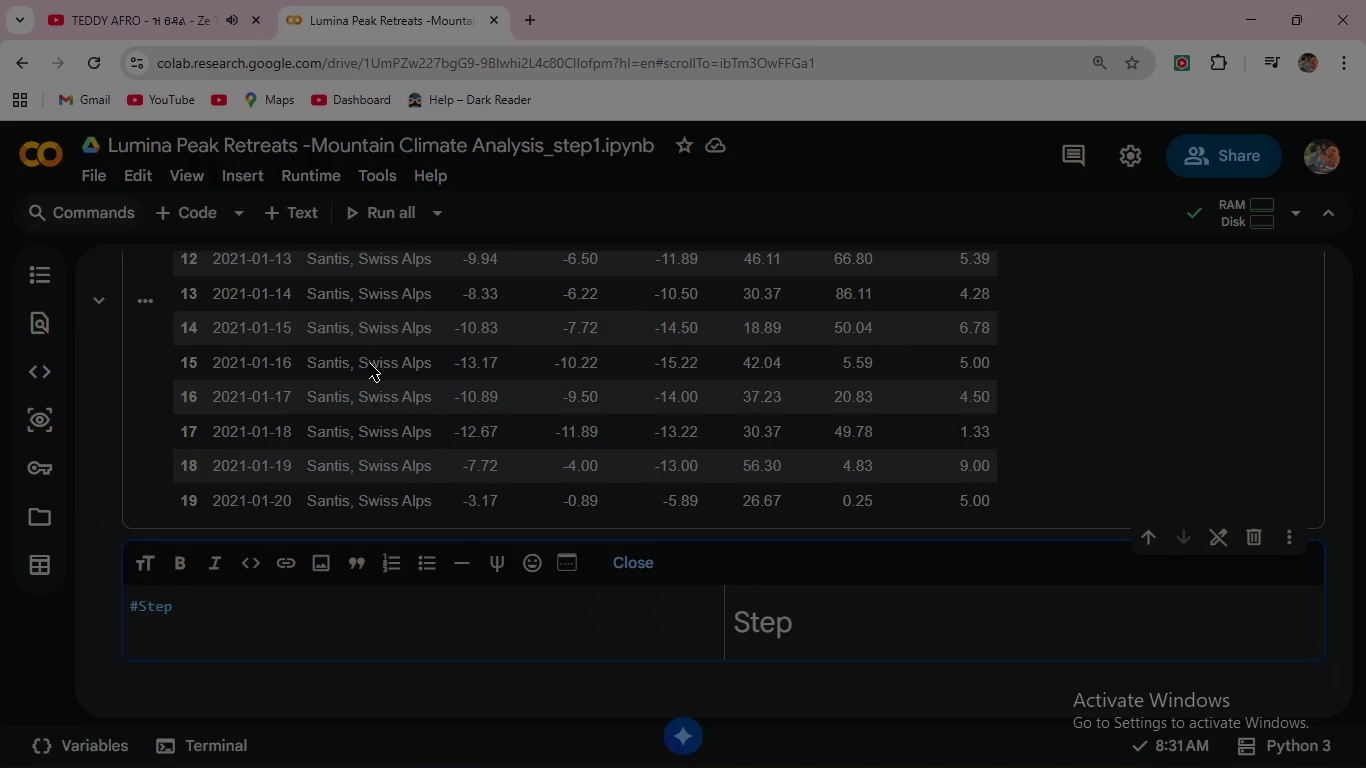 
type( t)
key(Backspace)
type(7 : Missing Data Imputation)
 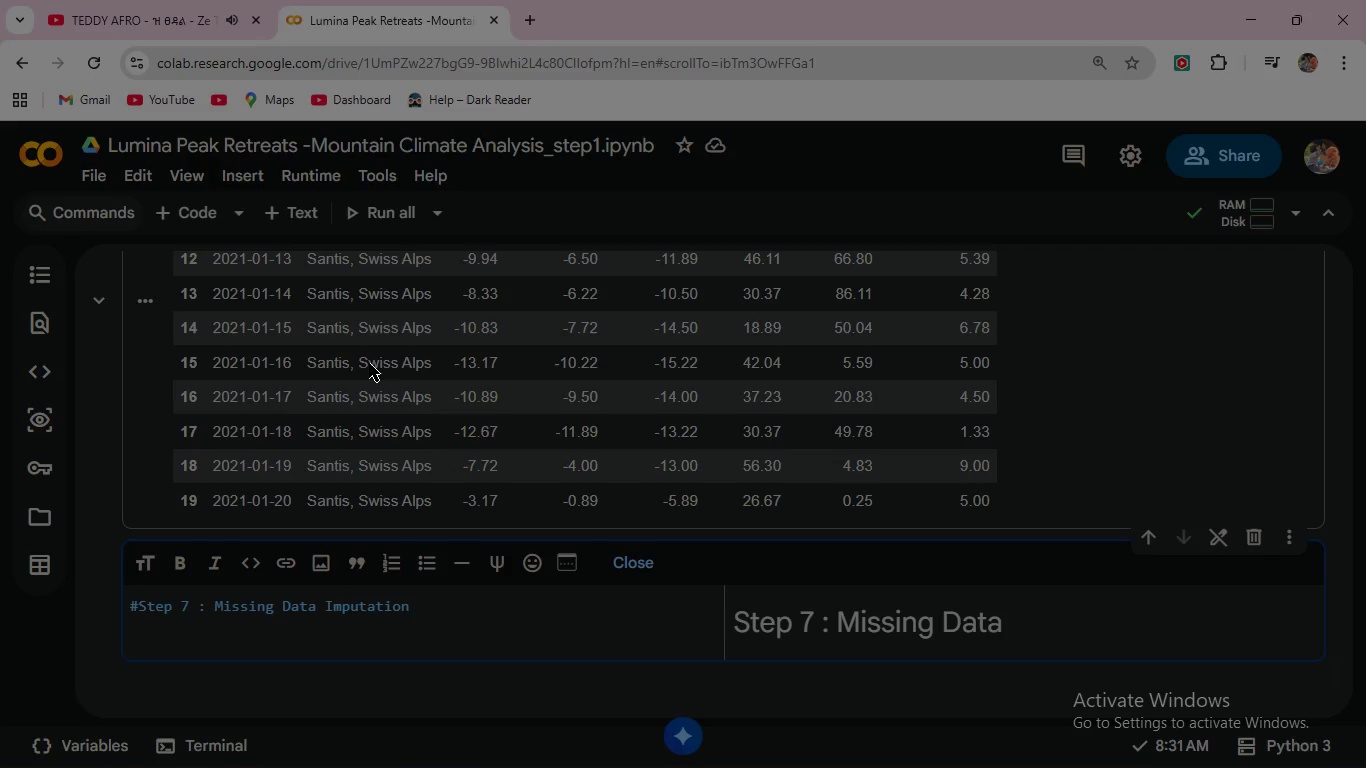 
key(Enter)
 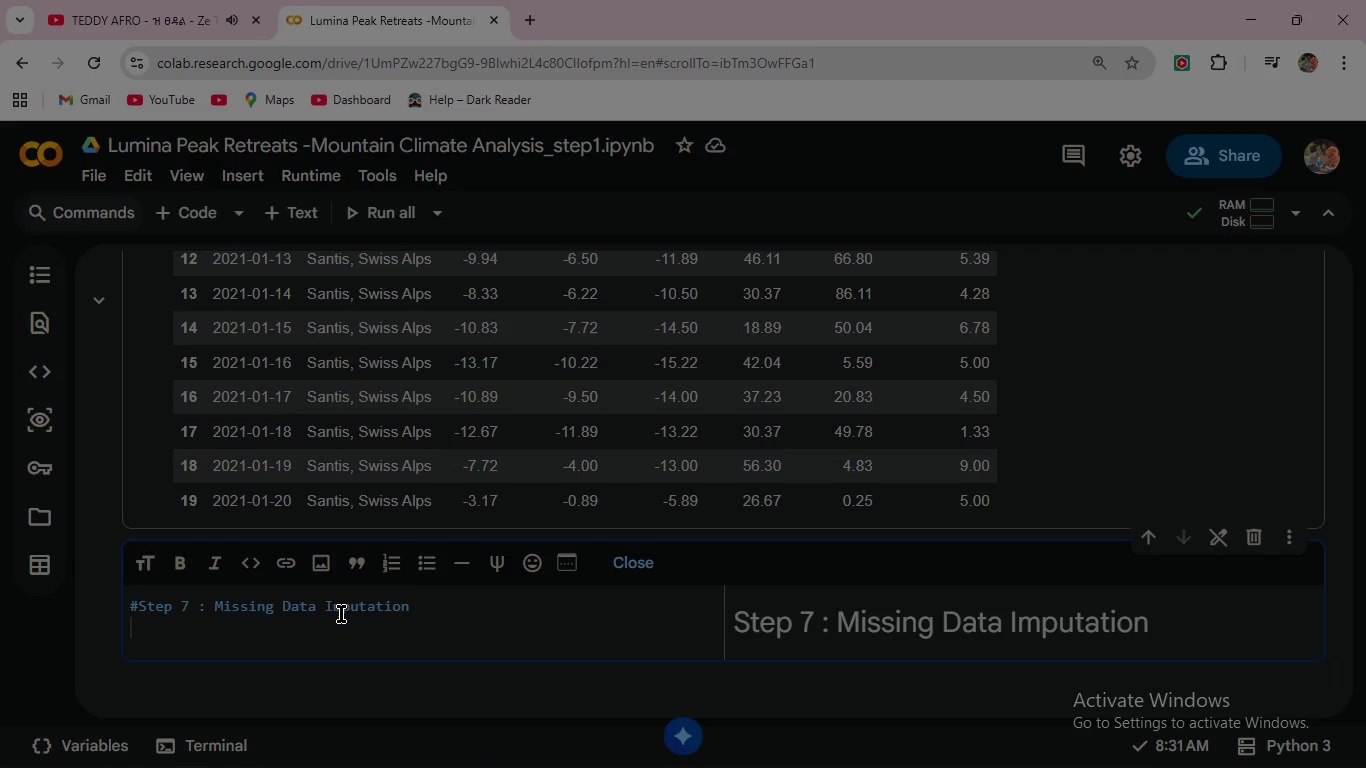 
key(Enter)
 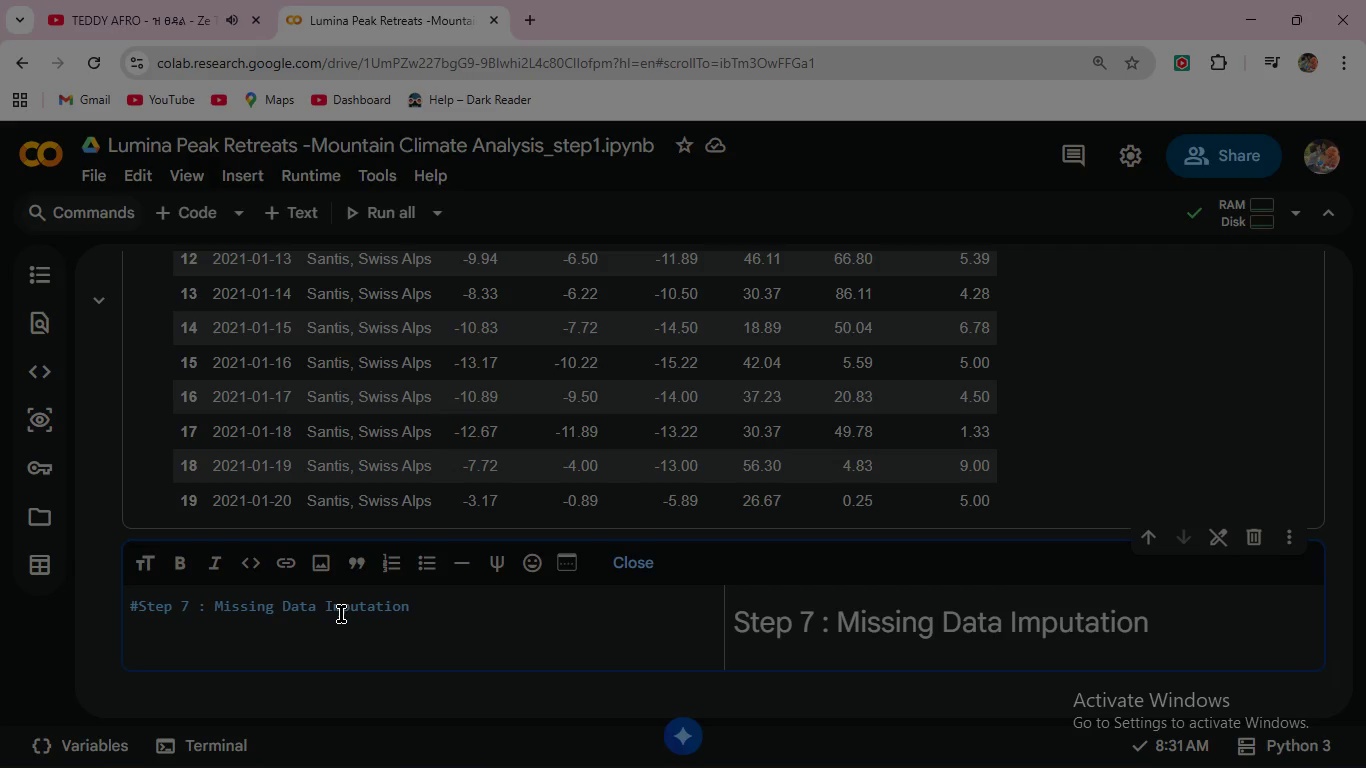 
type(Strategy )
 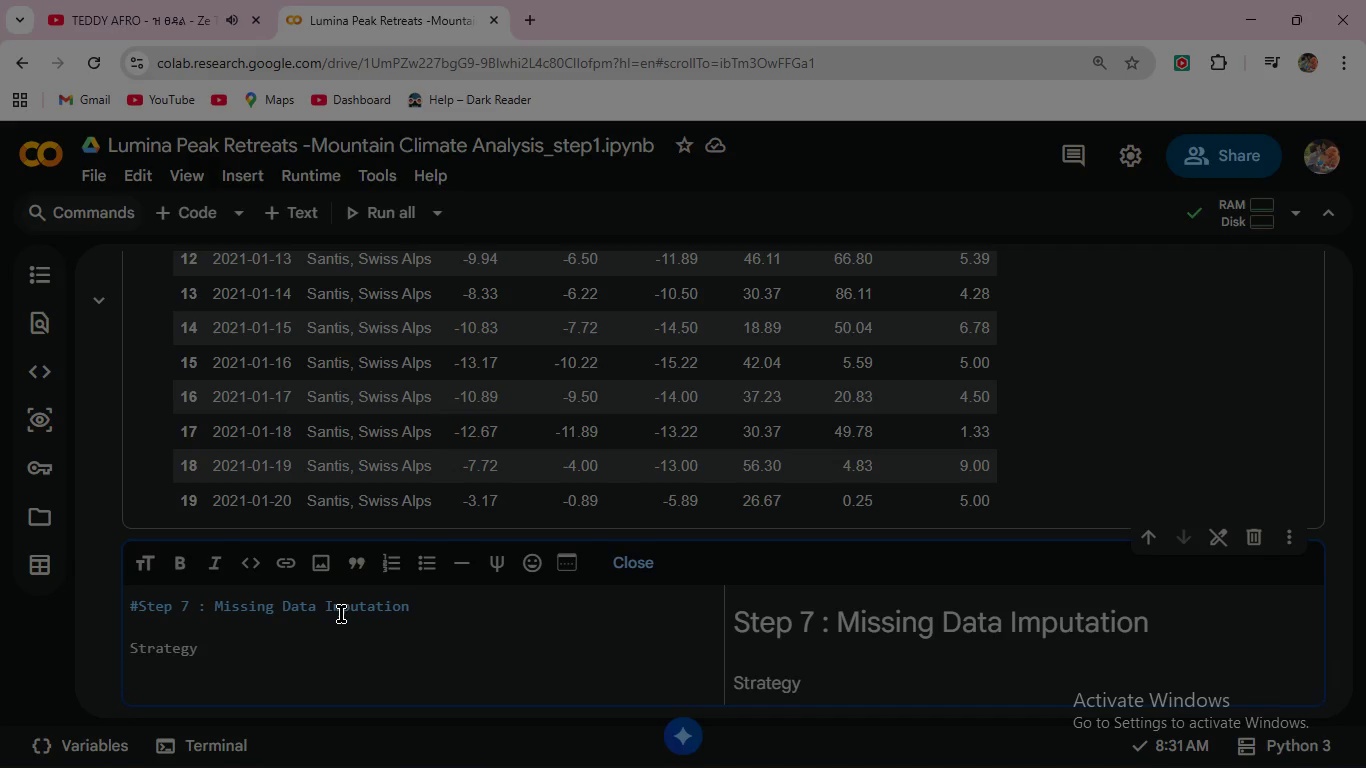 
type(: Forward-Fill then backward fill wit)
 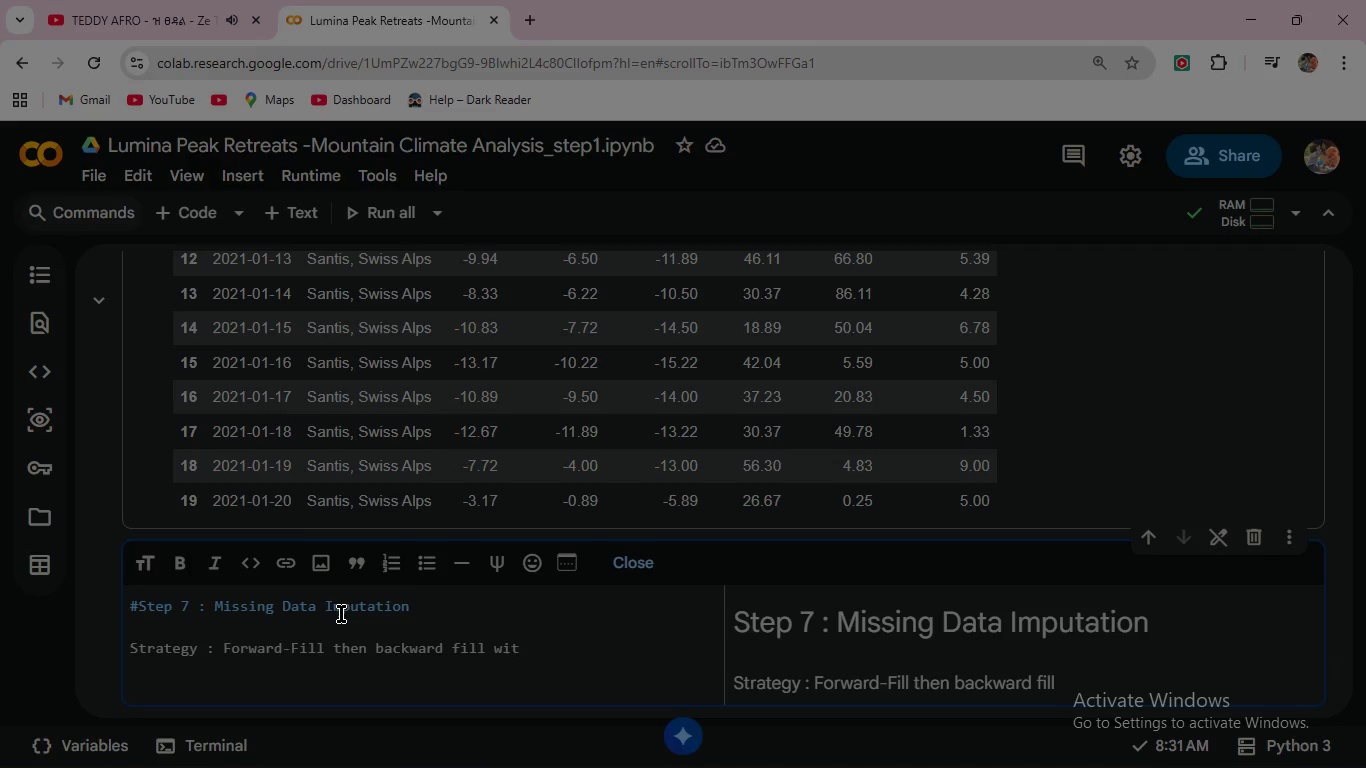 
type(hin each location group)
 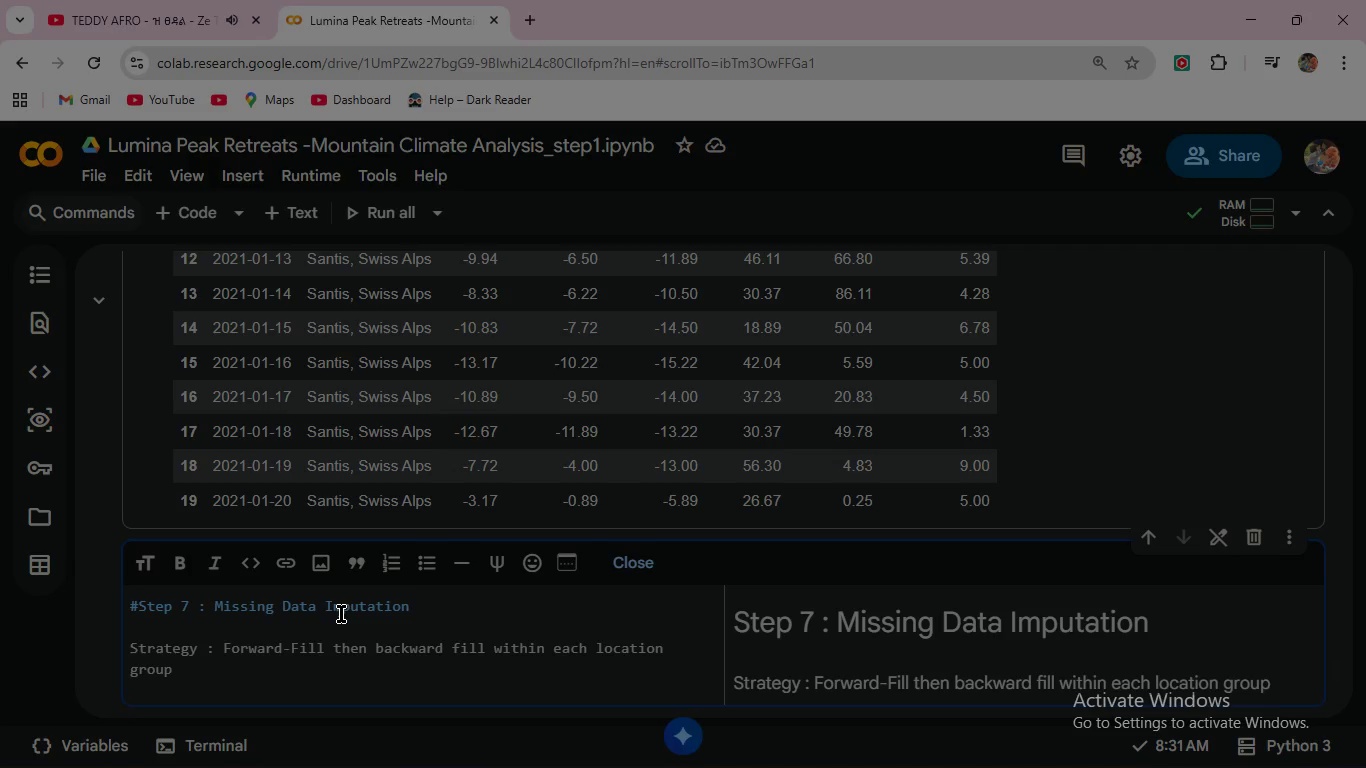 
type((last-observation-carried)
 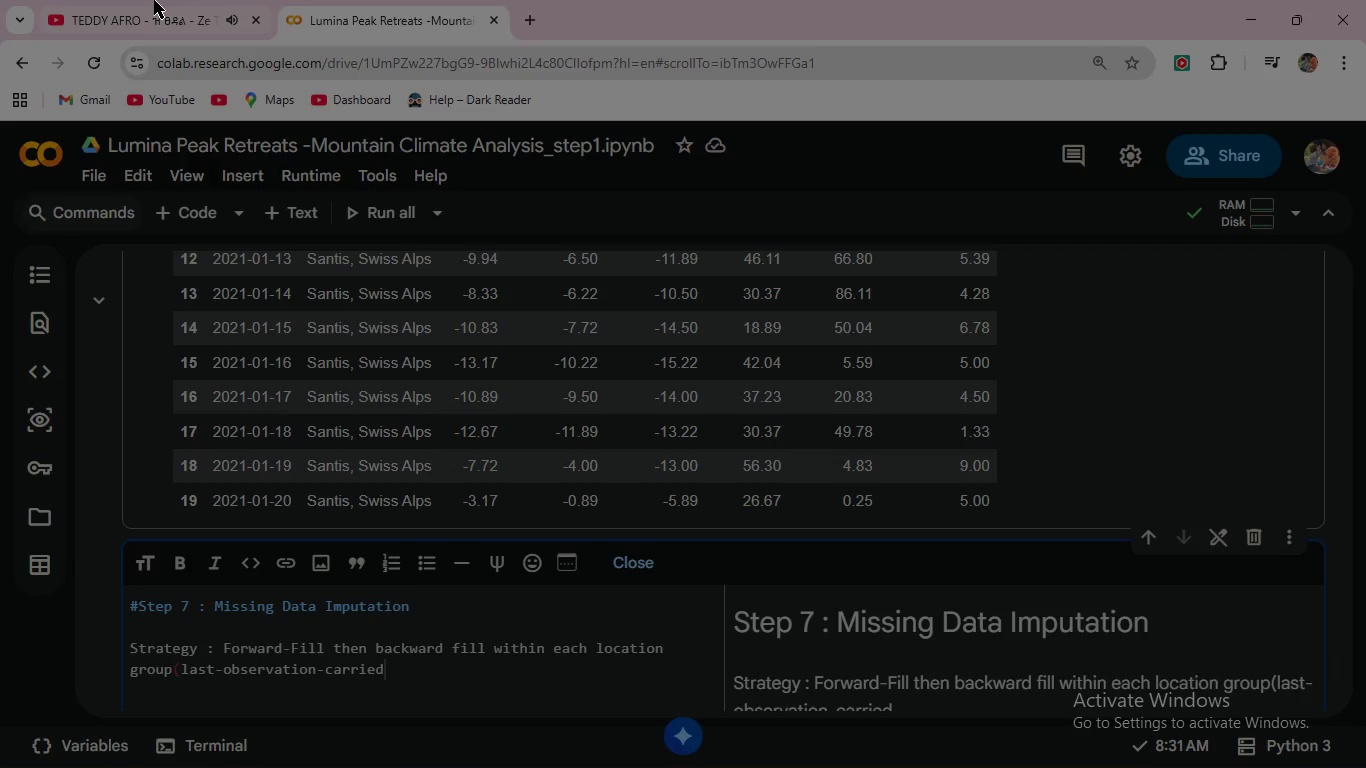 
wait(9.05)
 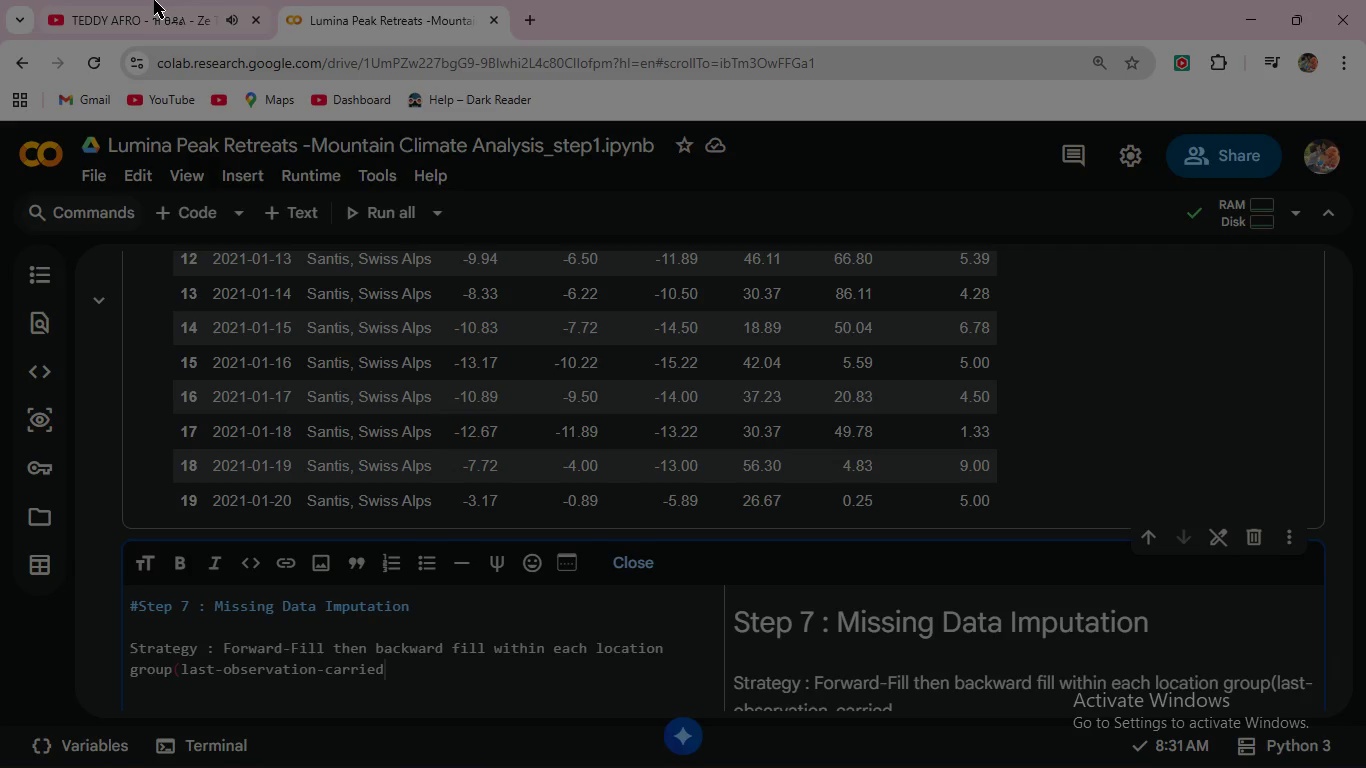 
type(-forward). Any remaining )
 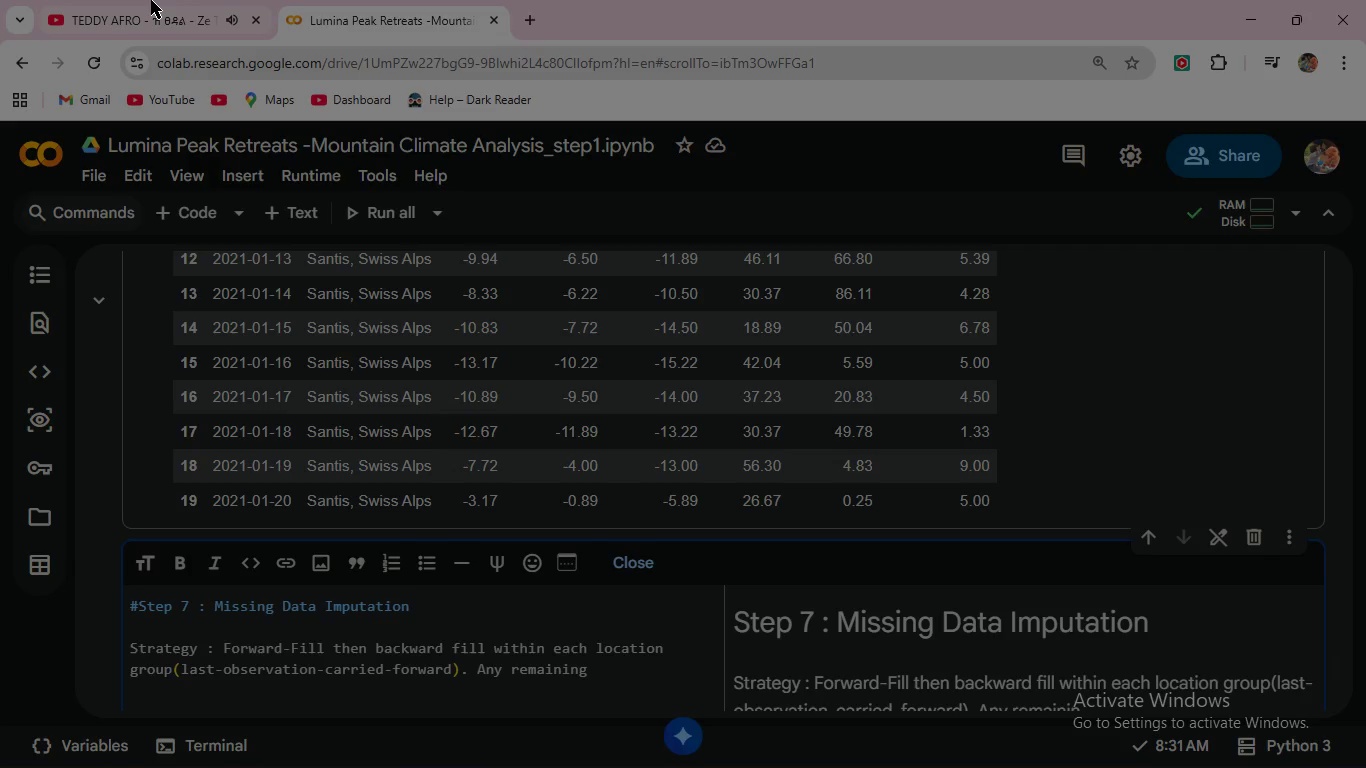 
wait(14.03)
 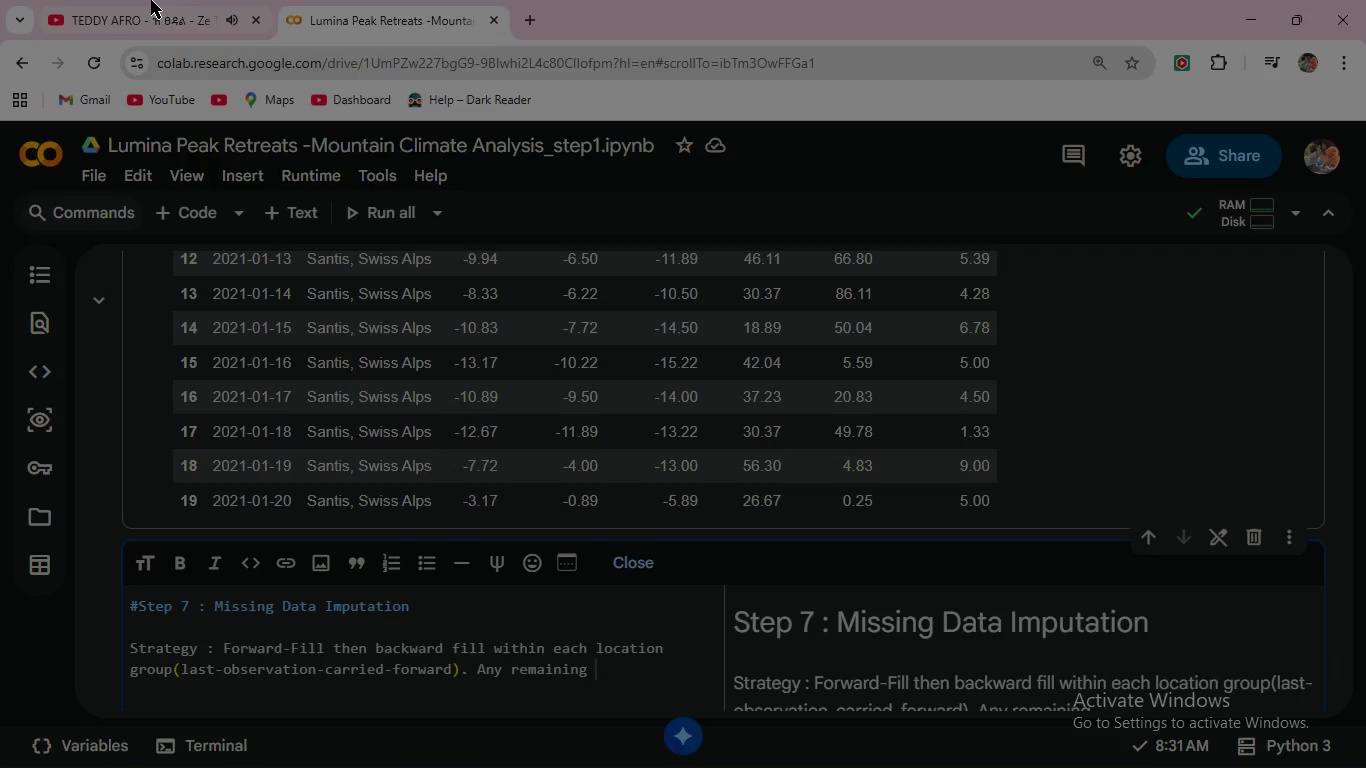 
type(gaps are filled)
 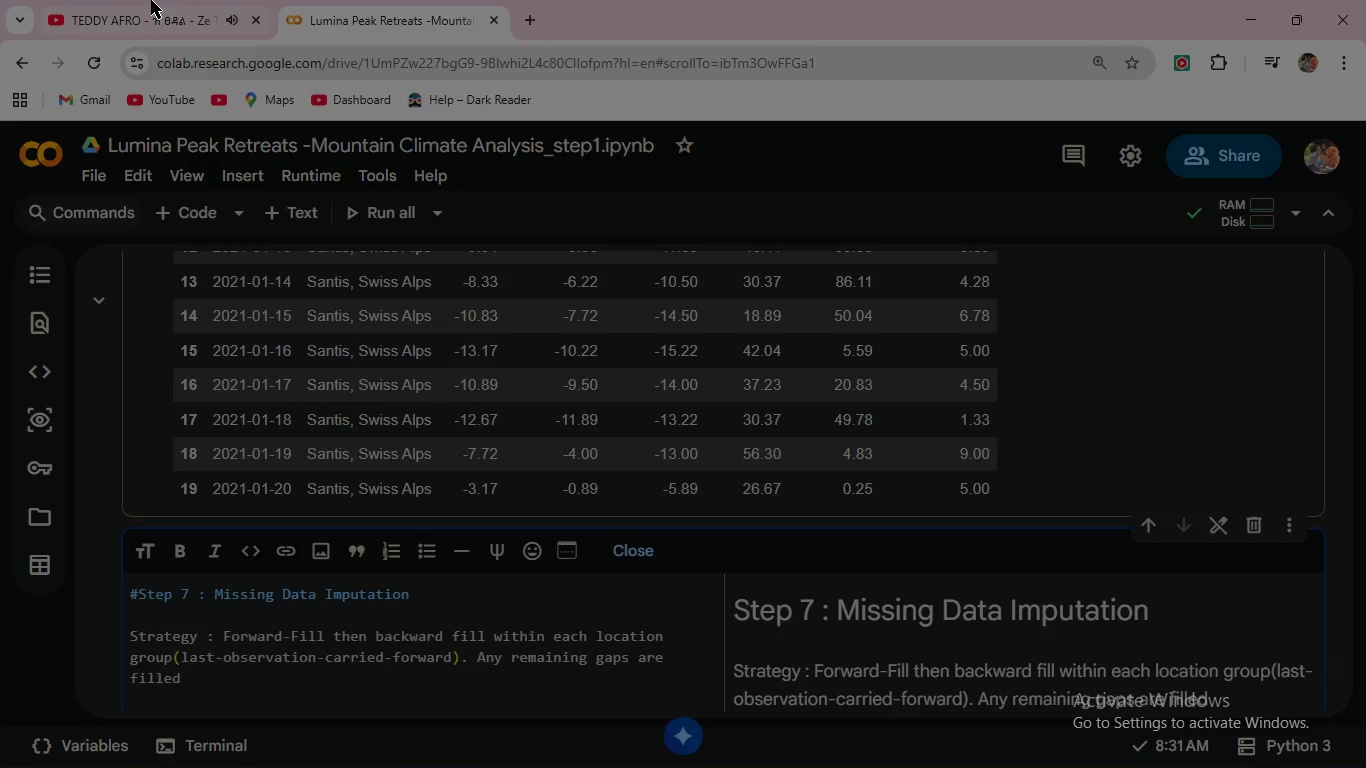 
type( with )
 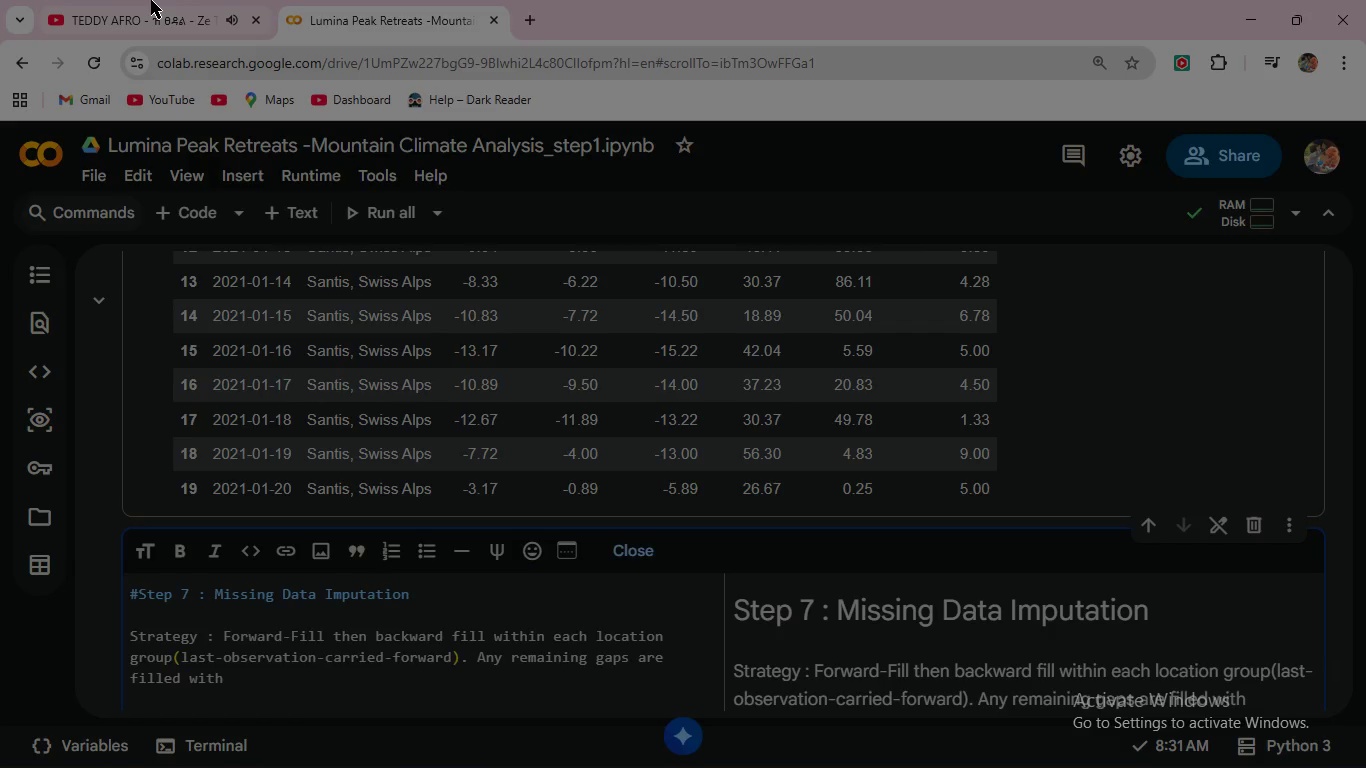 
wait(12.66)
 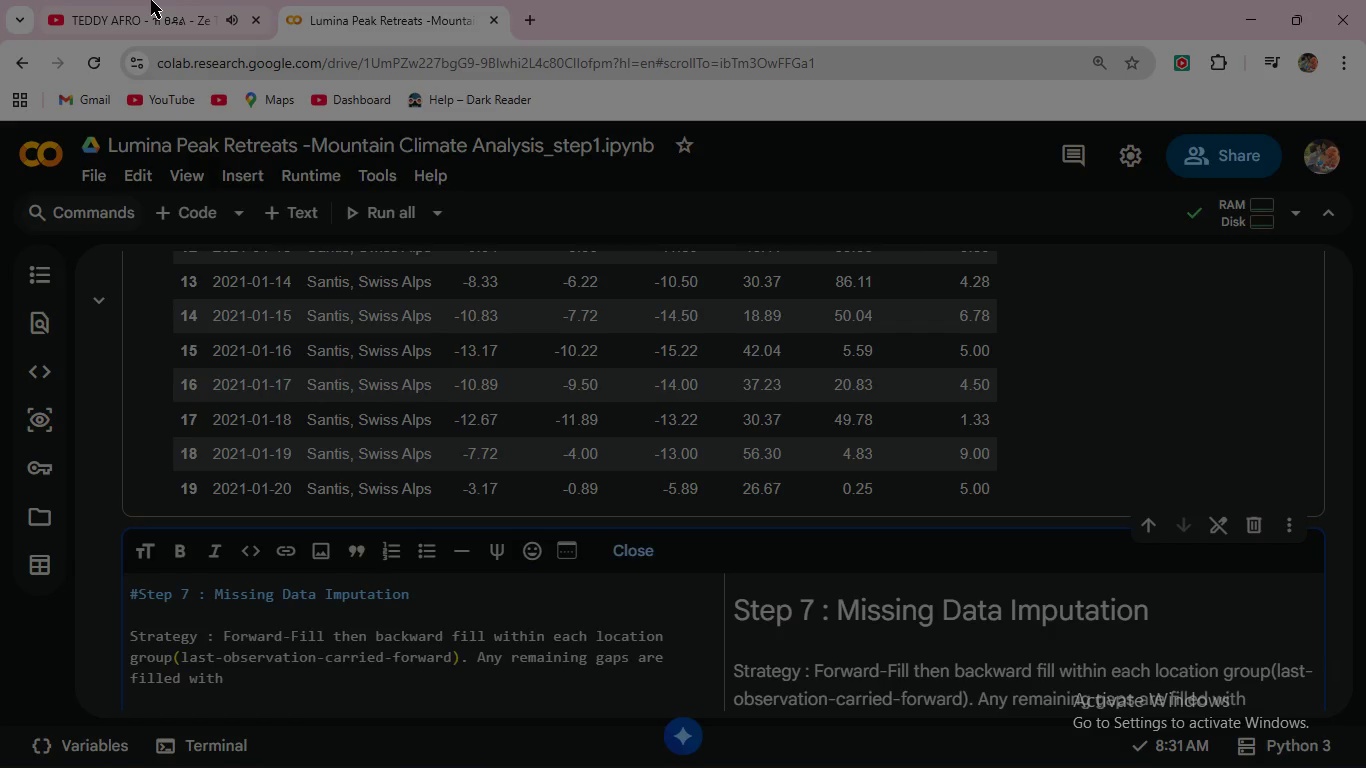 
type(the location)
 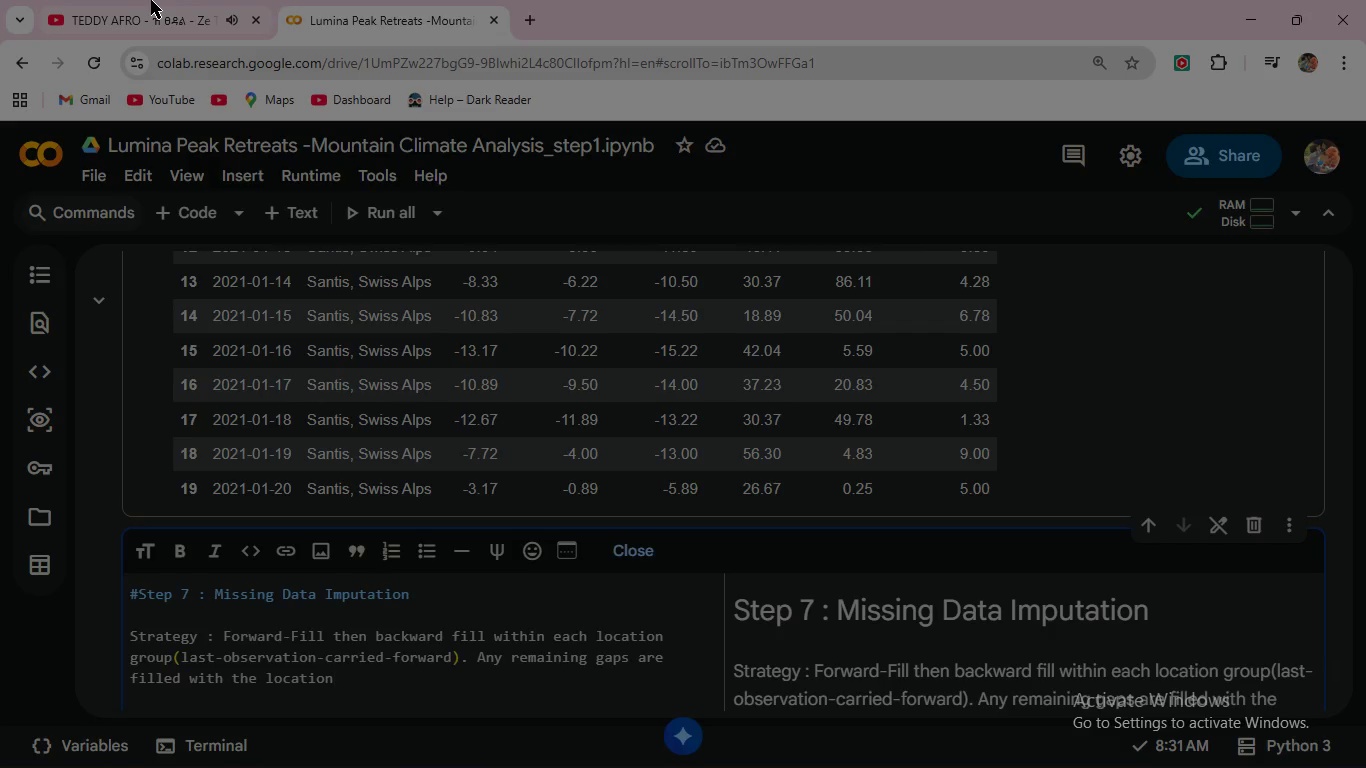 
wait(5.91)
 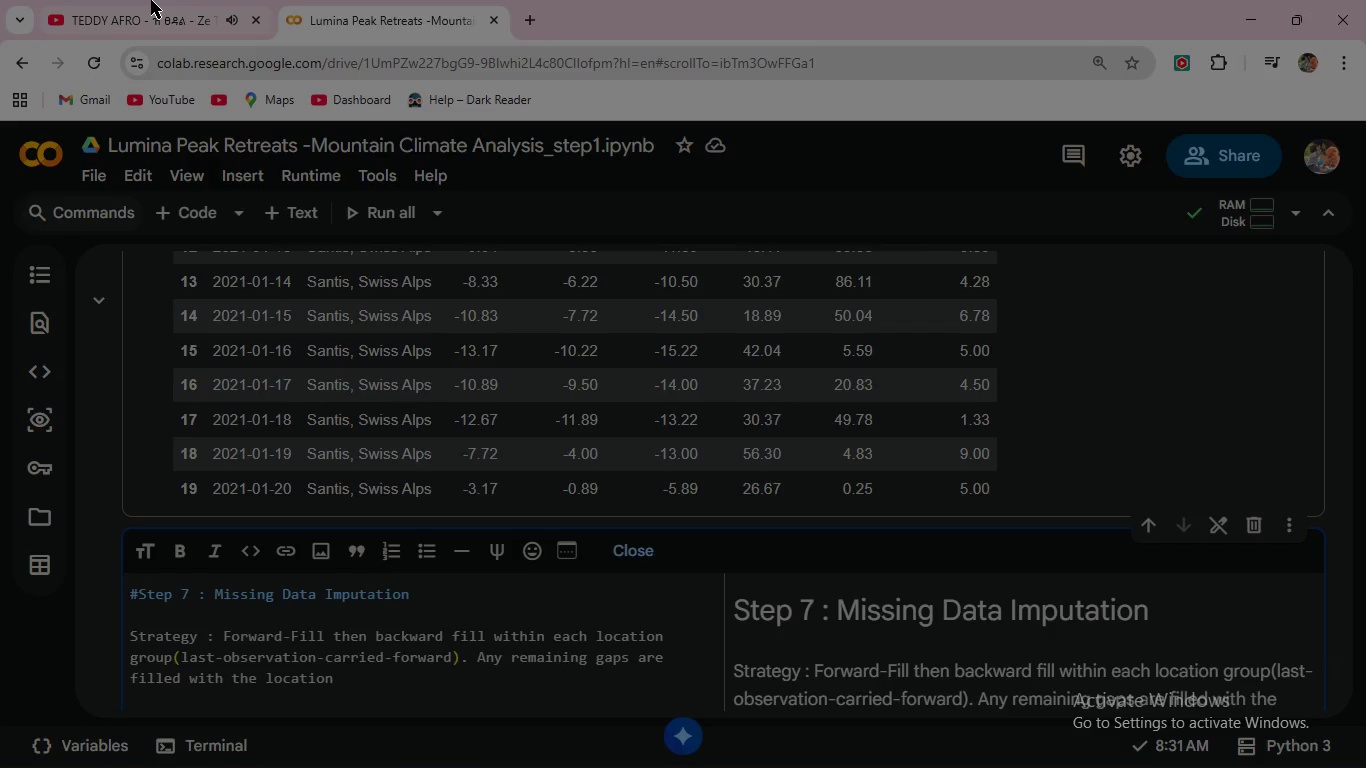 
type(-month median - a)
 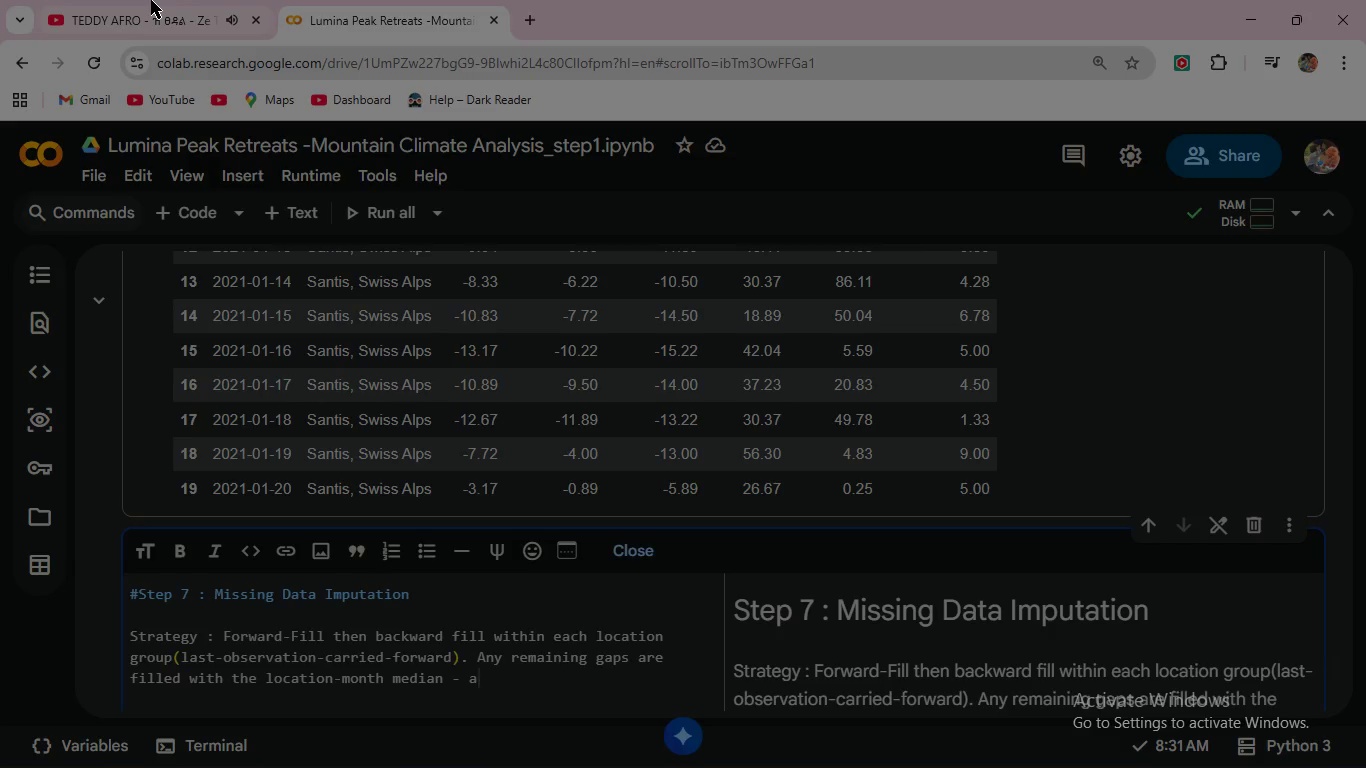 
wait(5.16)
 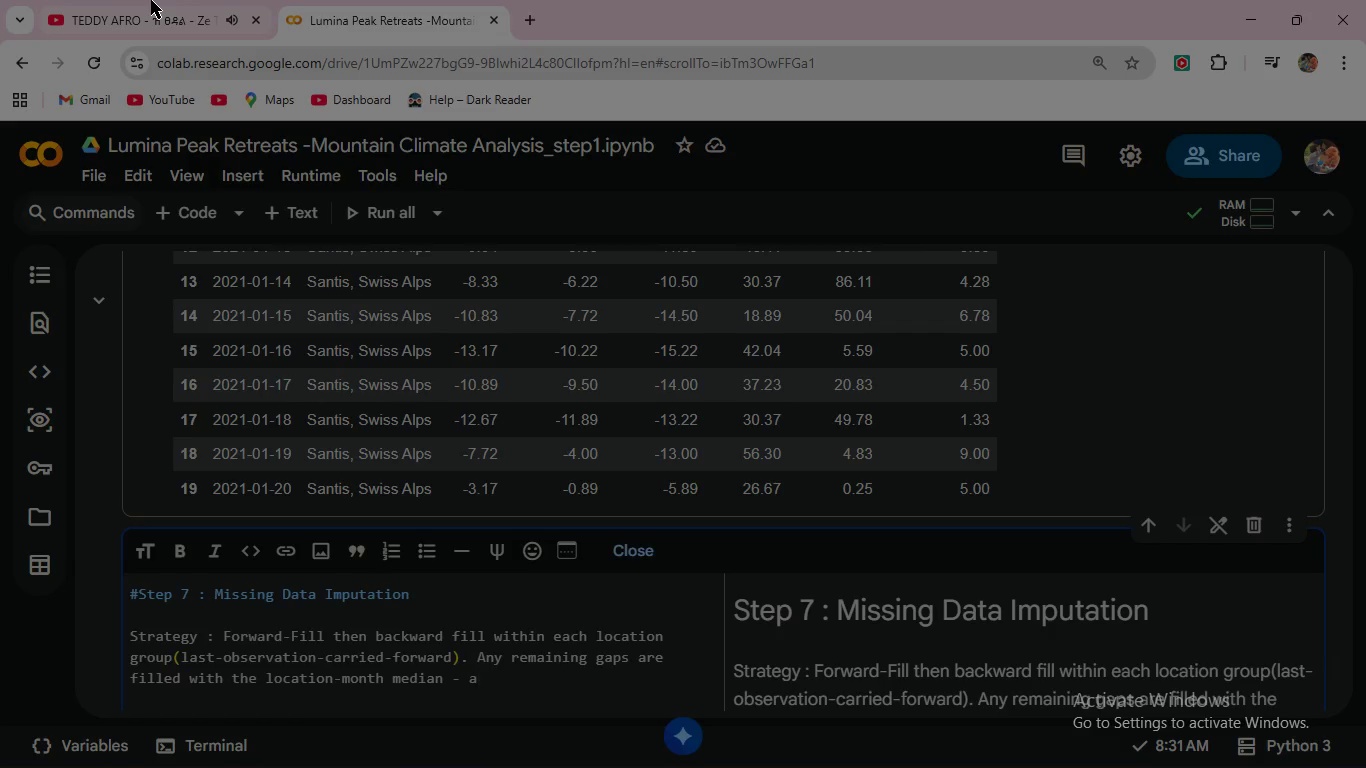 
type( sen)
 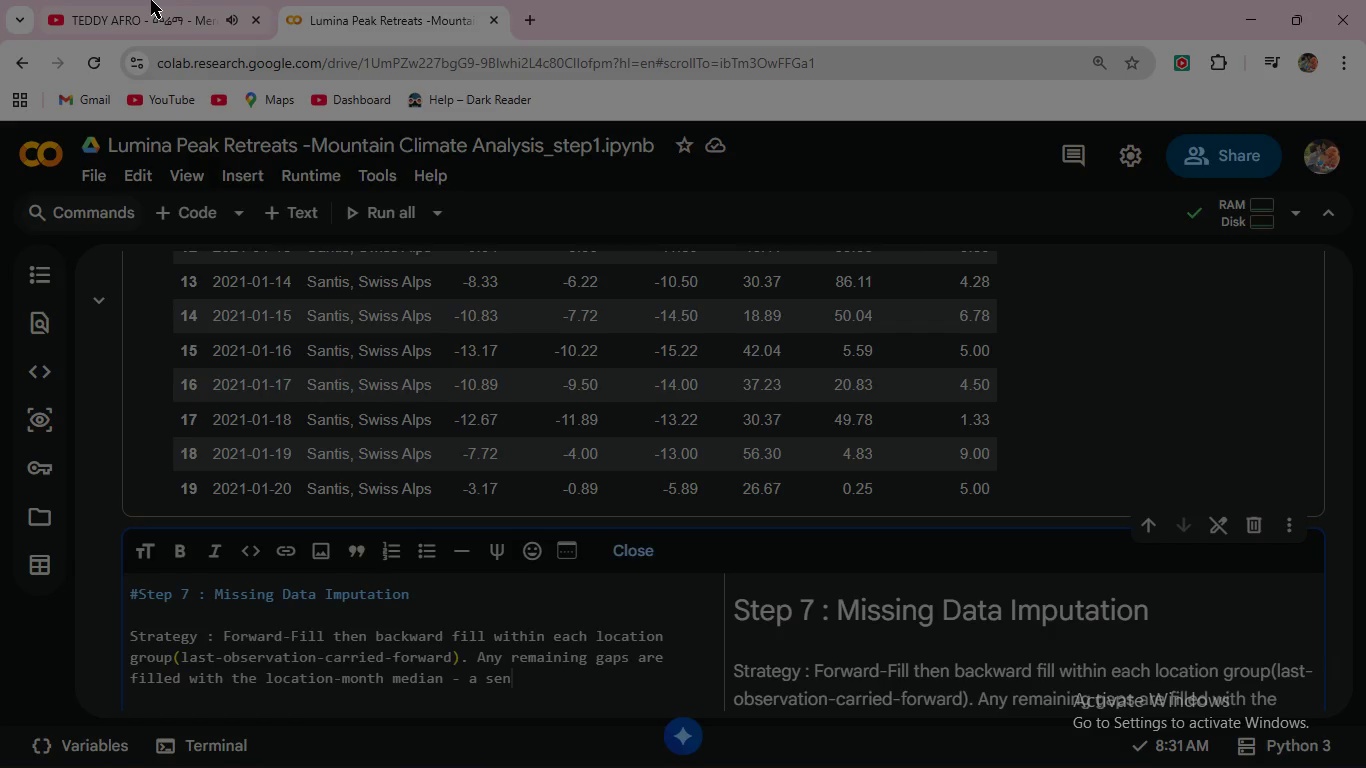 
wait(57.94)
 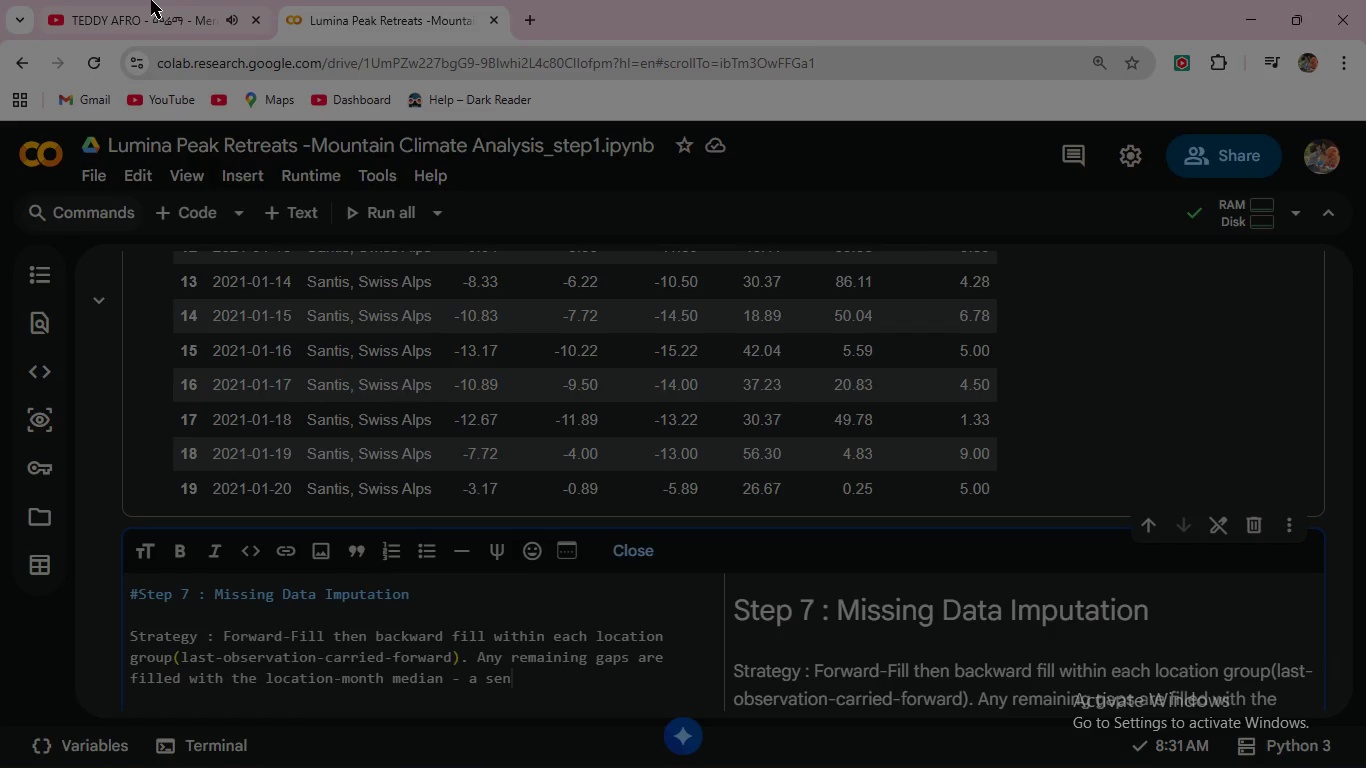 
type(si)
 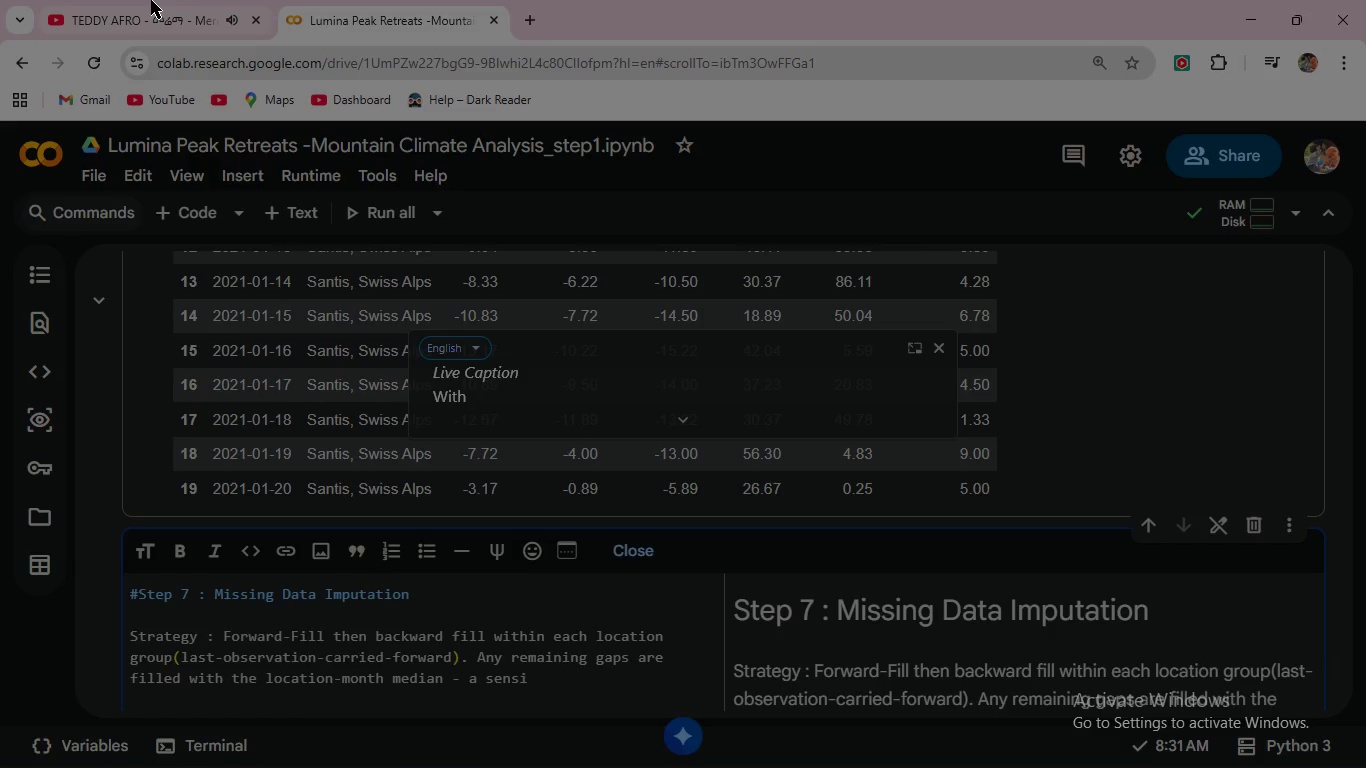 
type(ble default for )
 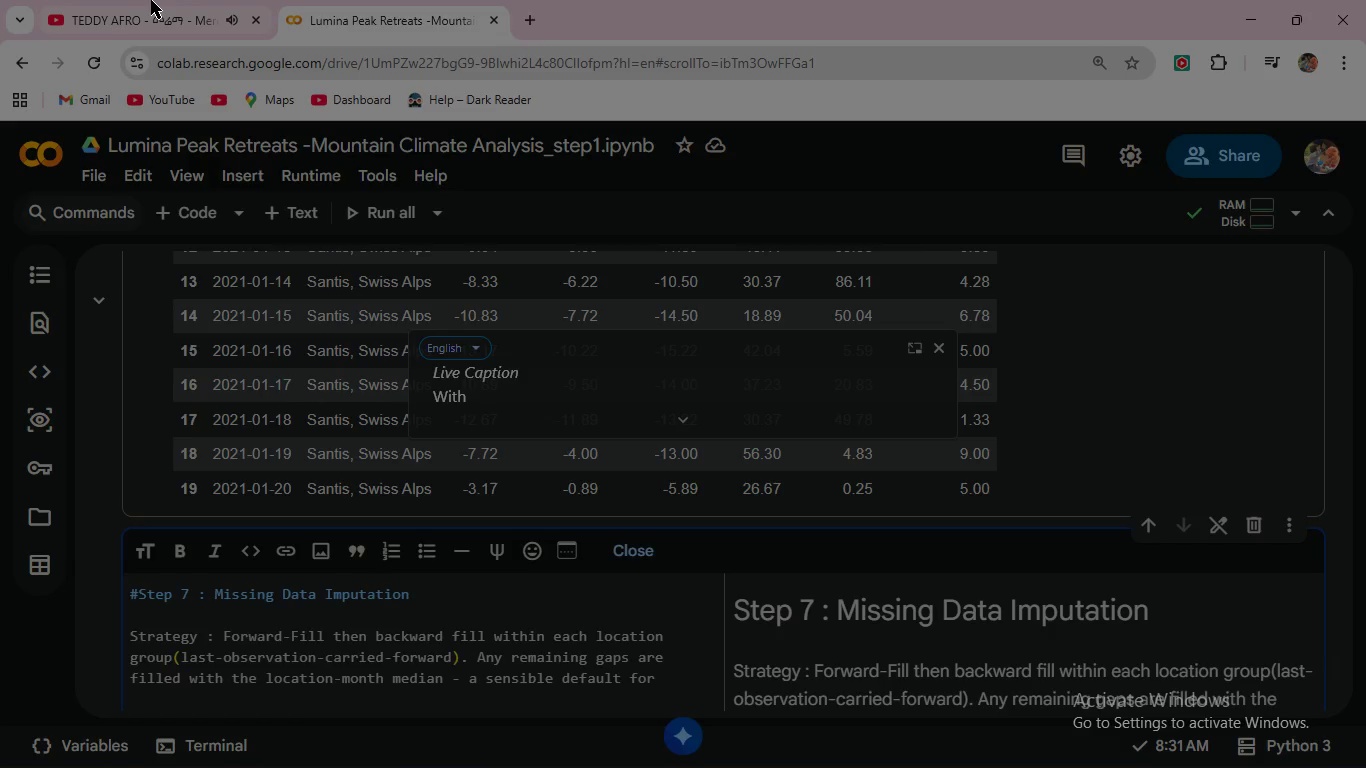 
wait(10.61)
 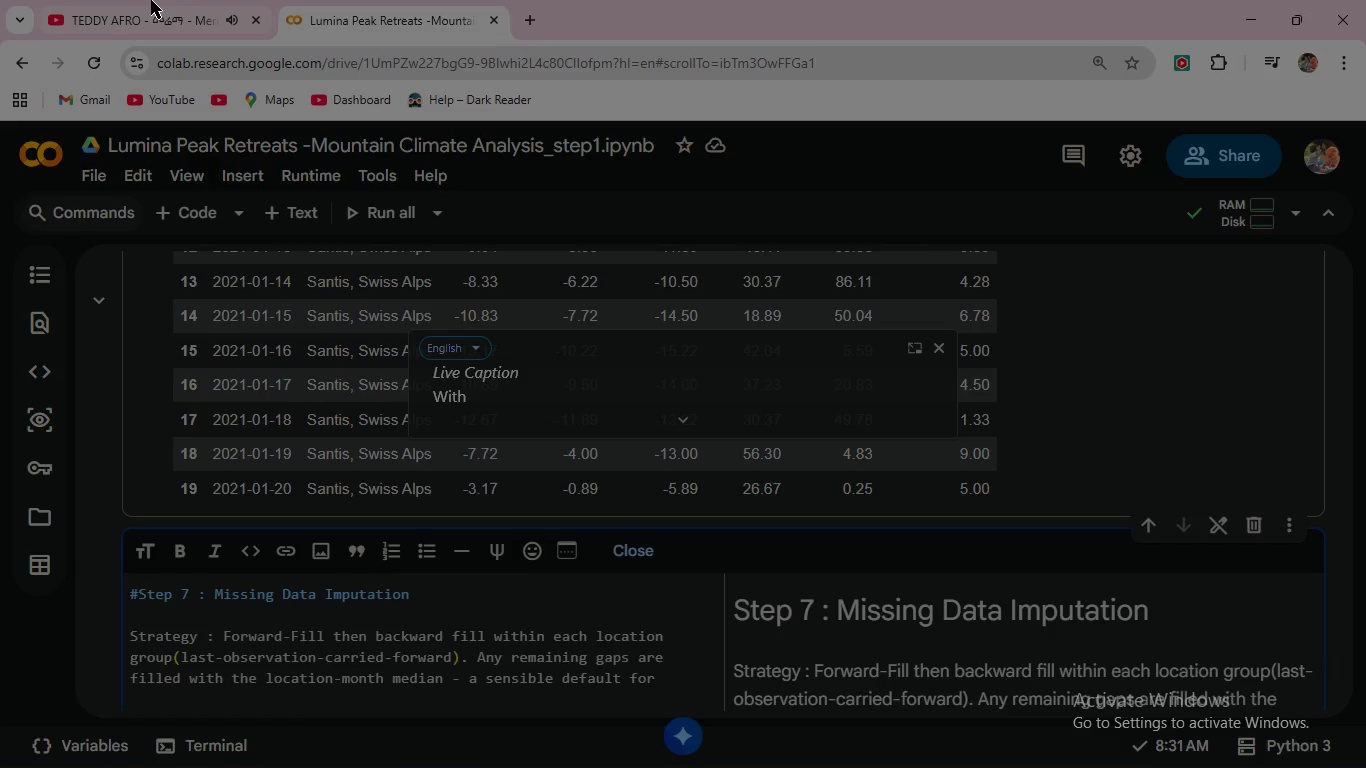 
type(cyclical weather patterns.)
 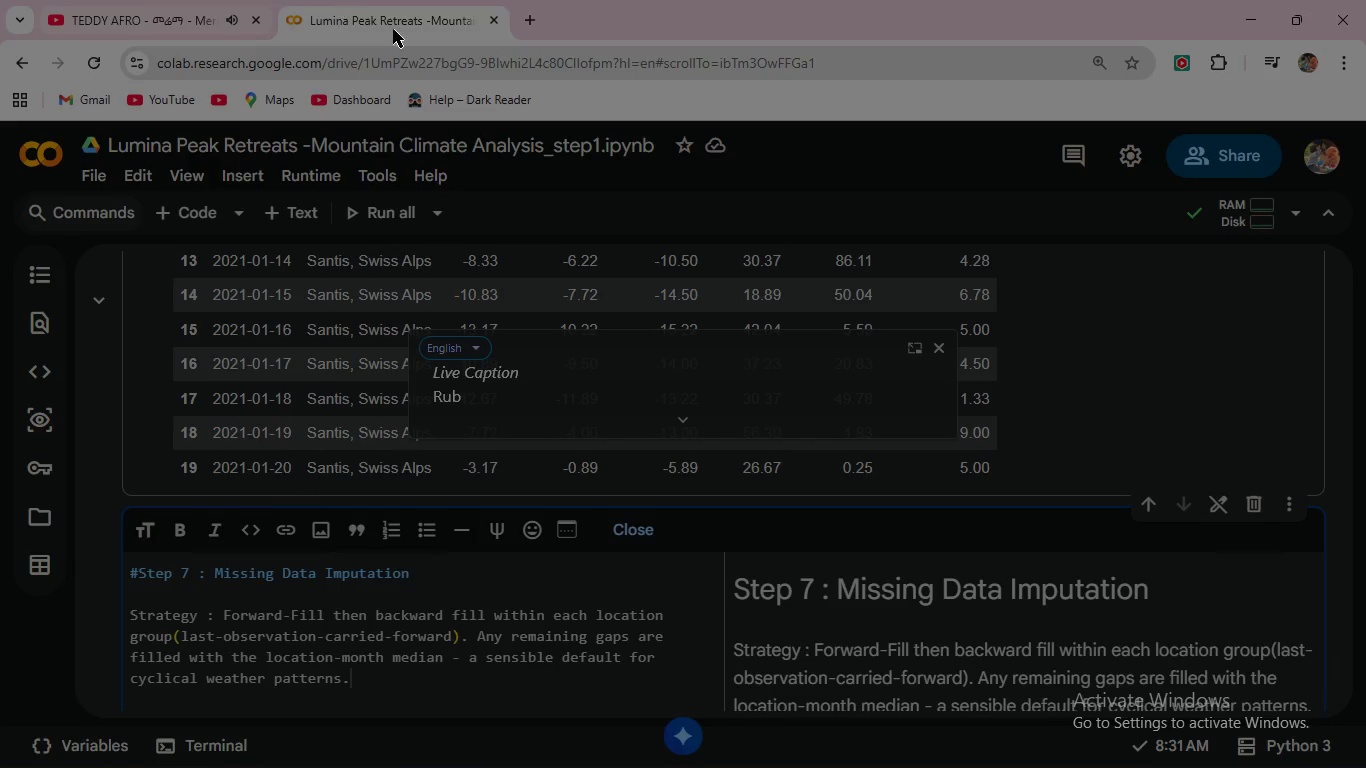 
left_click([639, 522])
 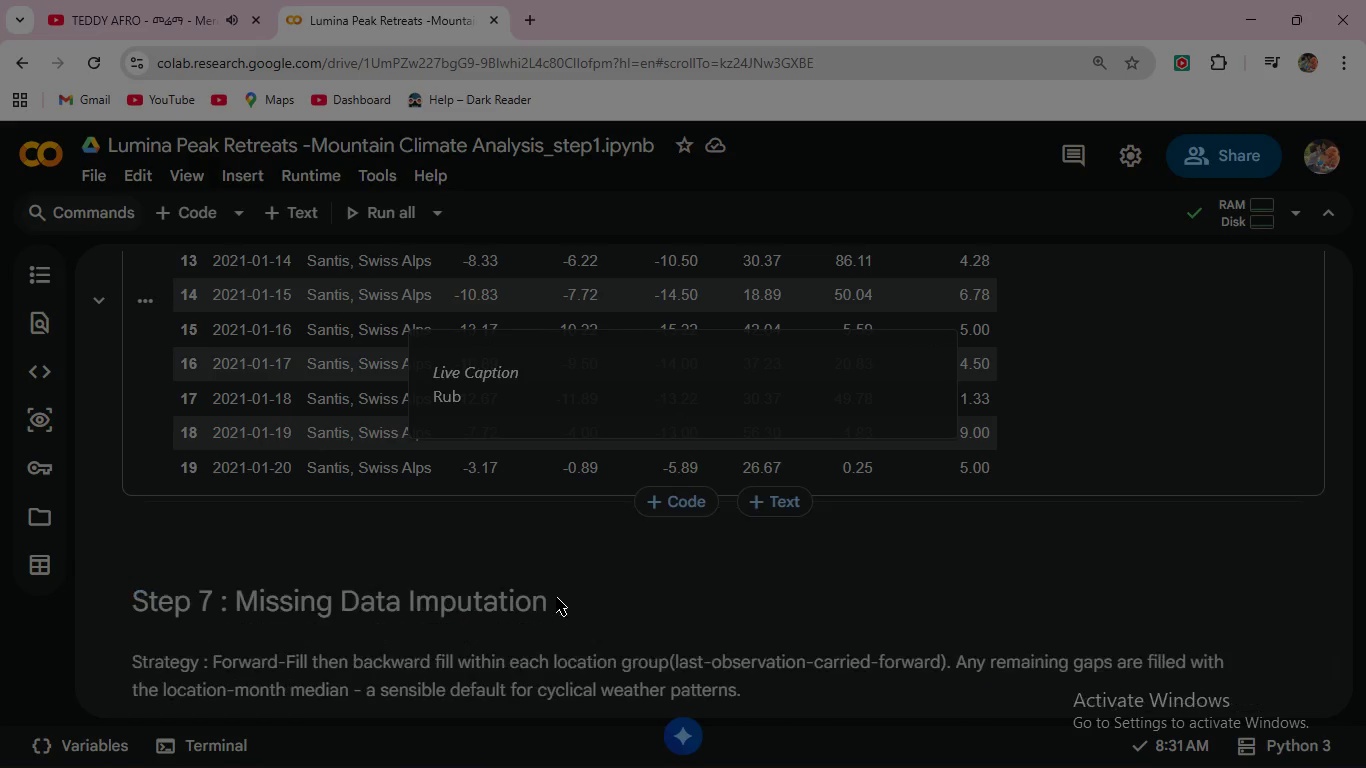 
scroll: coordinate [556, 597], scroll_direction: down, amount: 1.0
 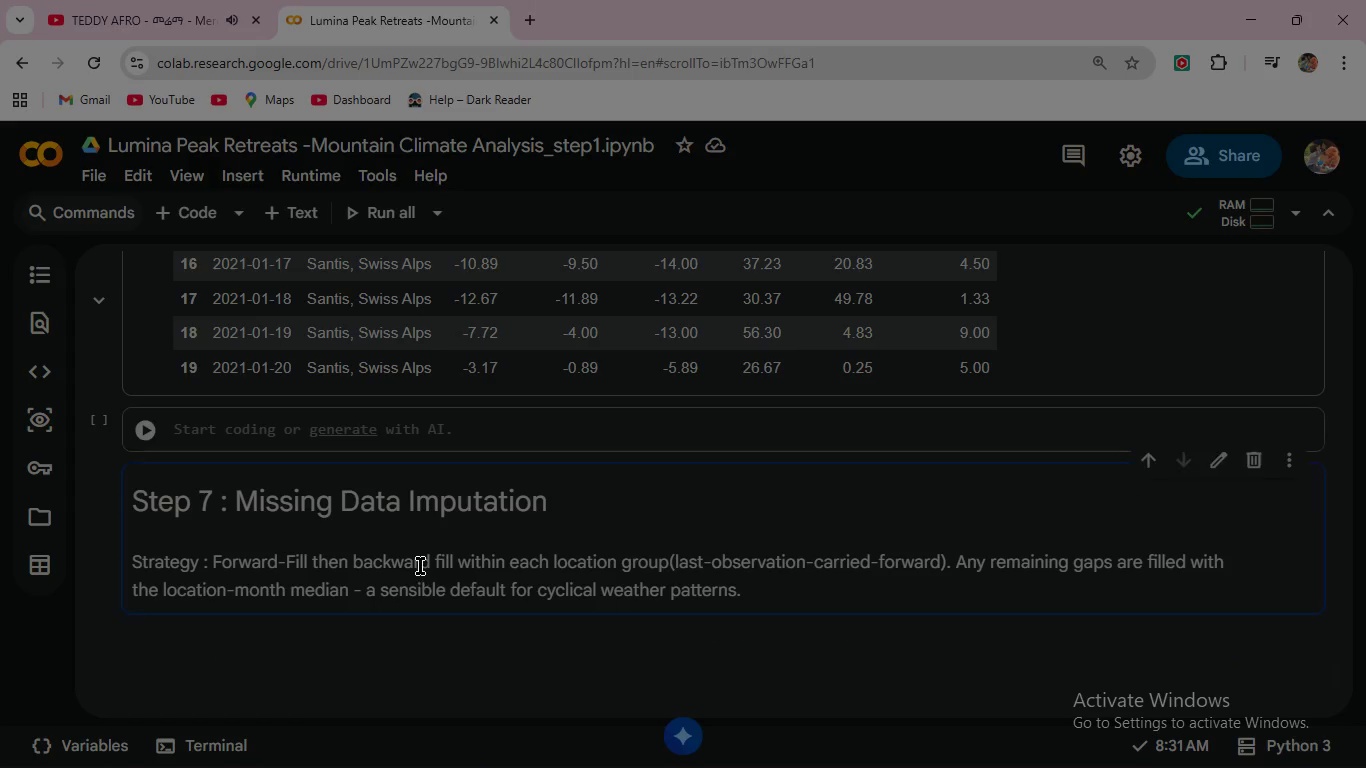 
wait(5.65)
 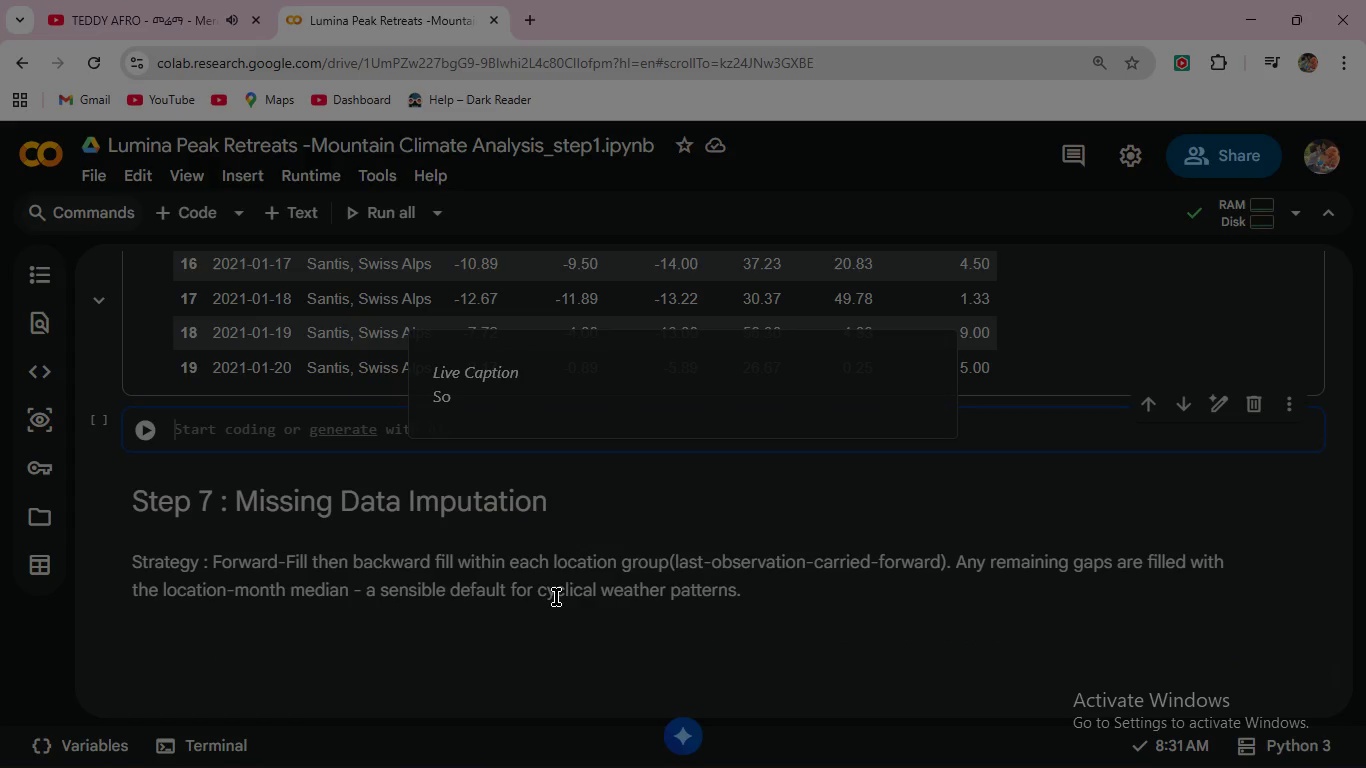 
left_click([207, 212])
 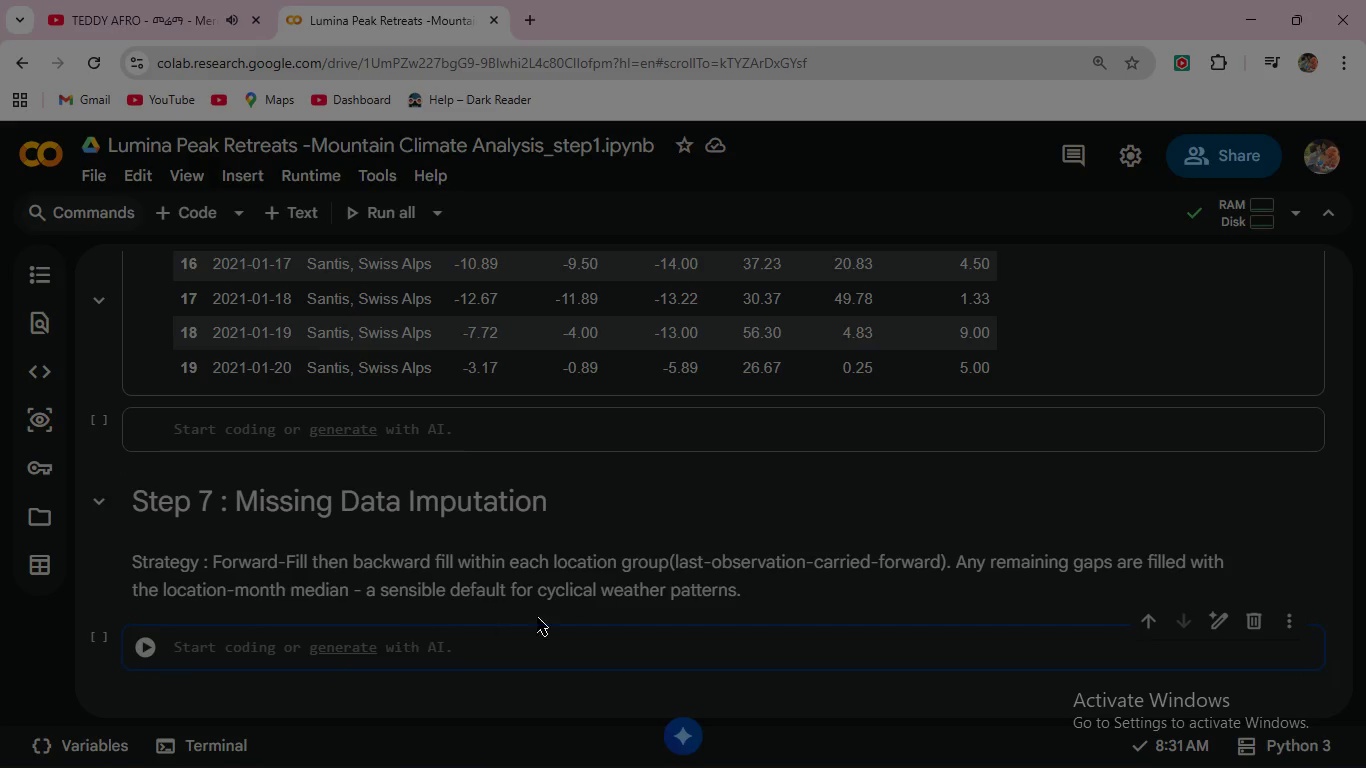 
scroll: coordinate [634, 500], scroll_direction: none, amount: 0.0
 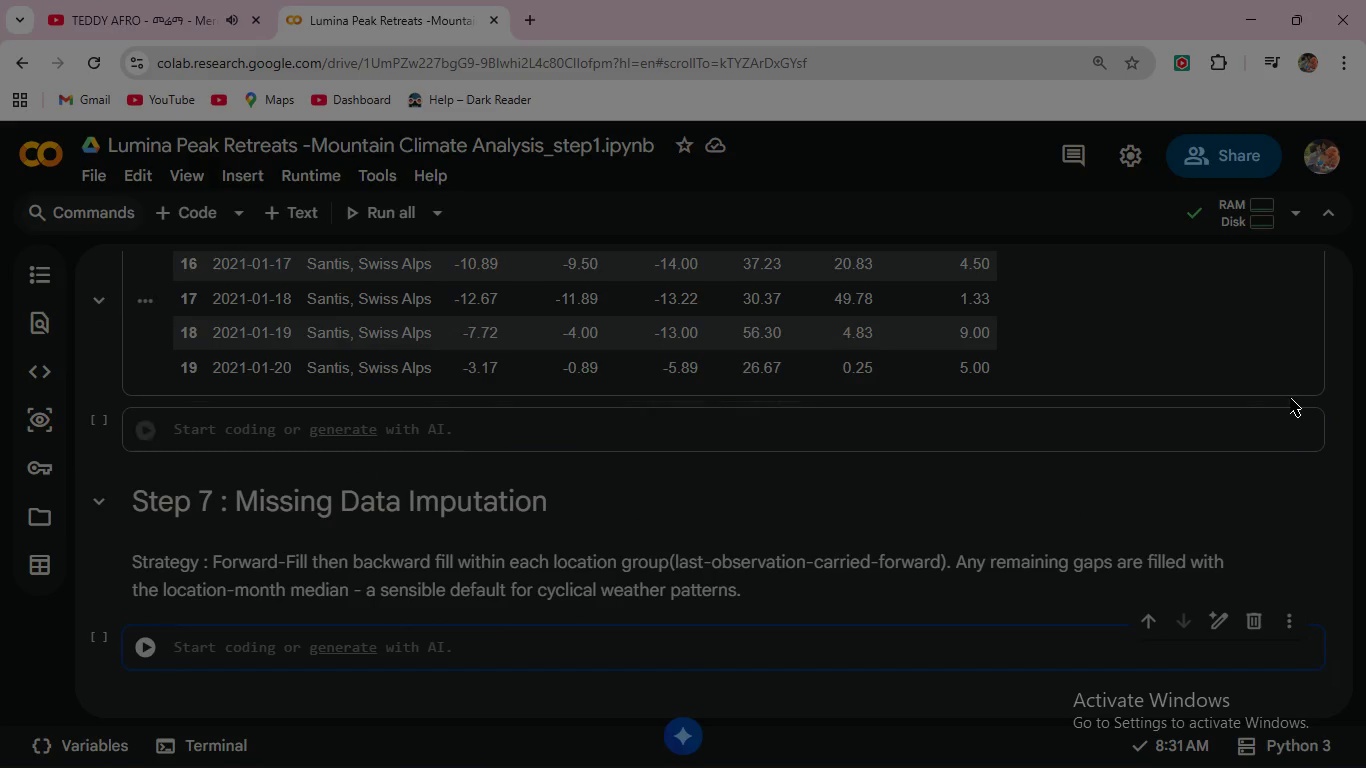 
left_click([1279, 420])
 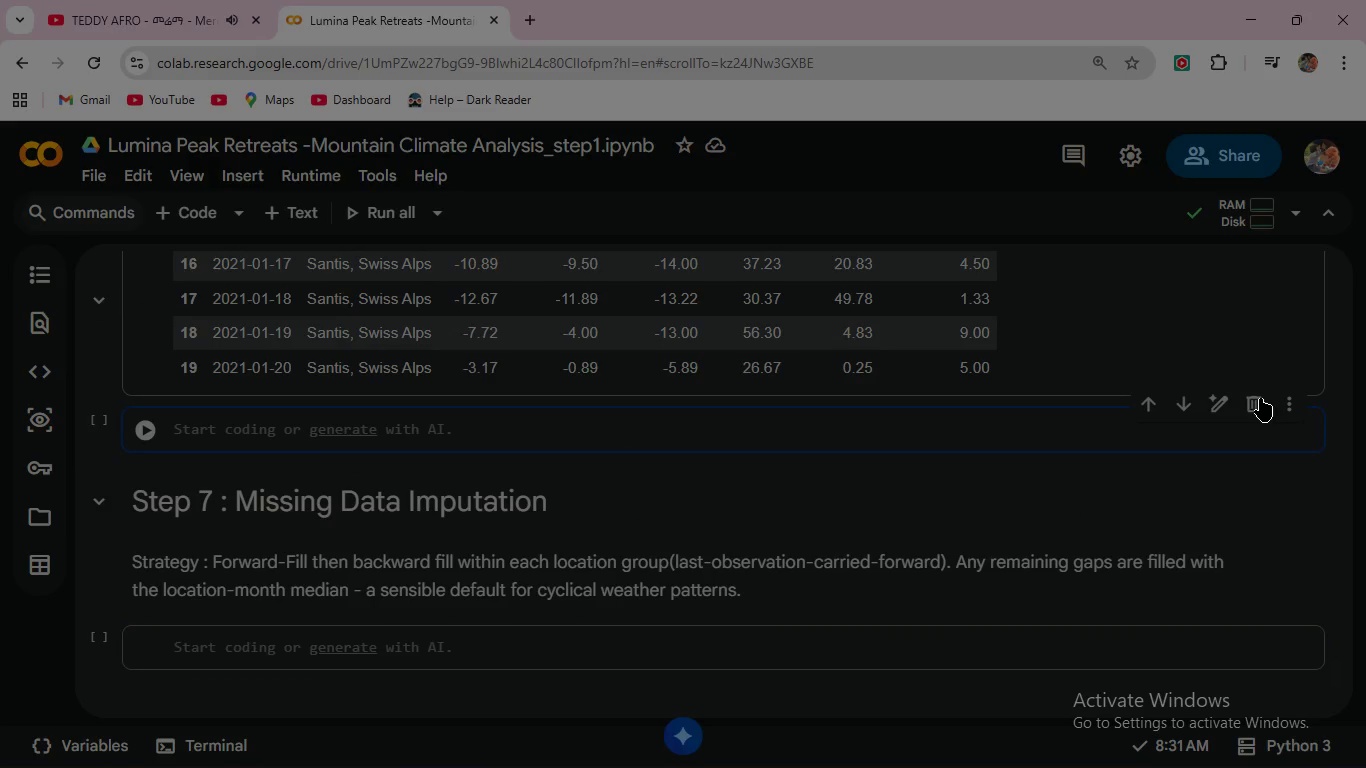 
left_click([1257, 404])
 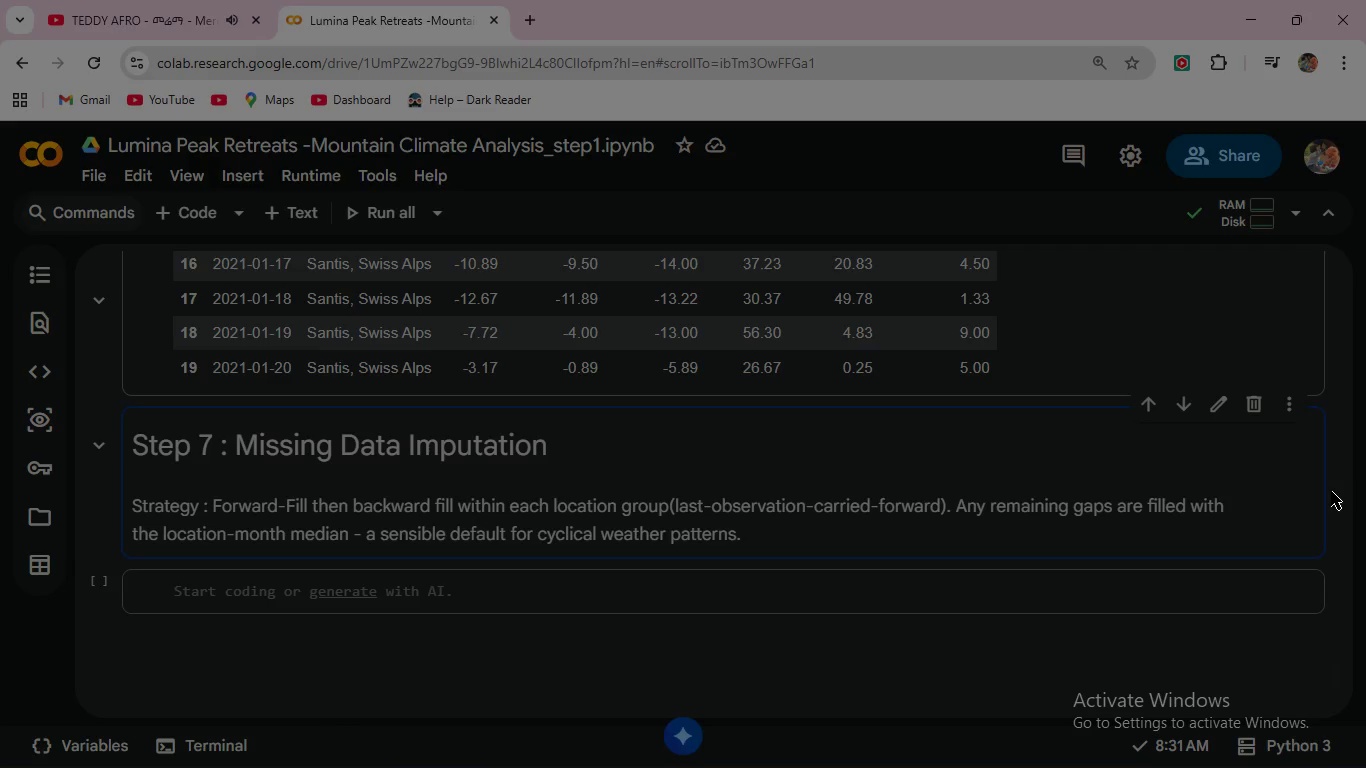 
wait(16.25)
 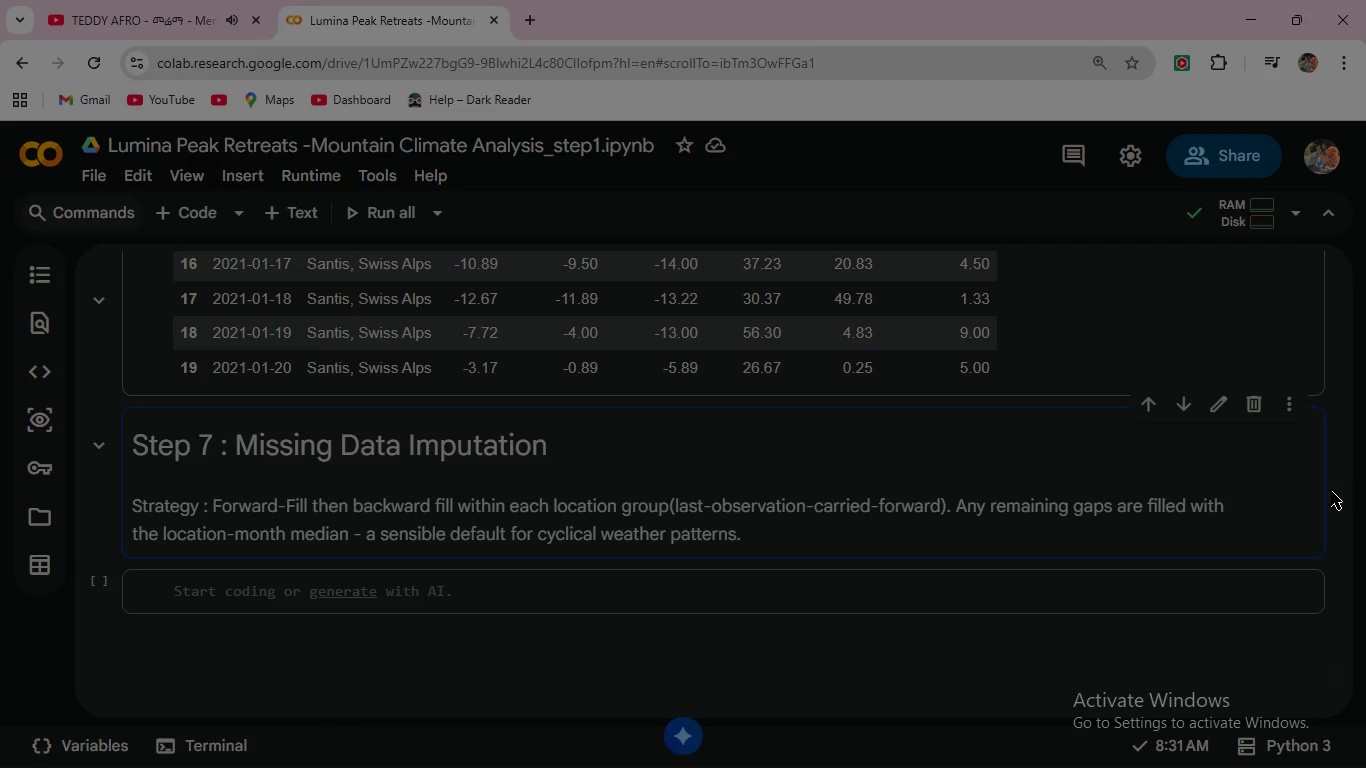 
left_click([216, 600])
 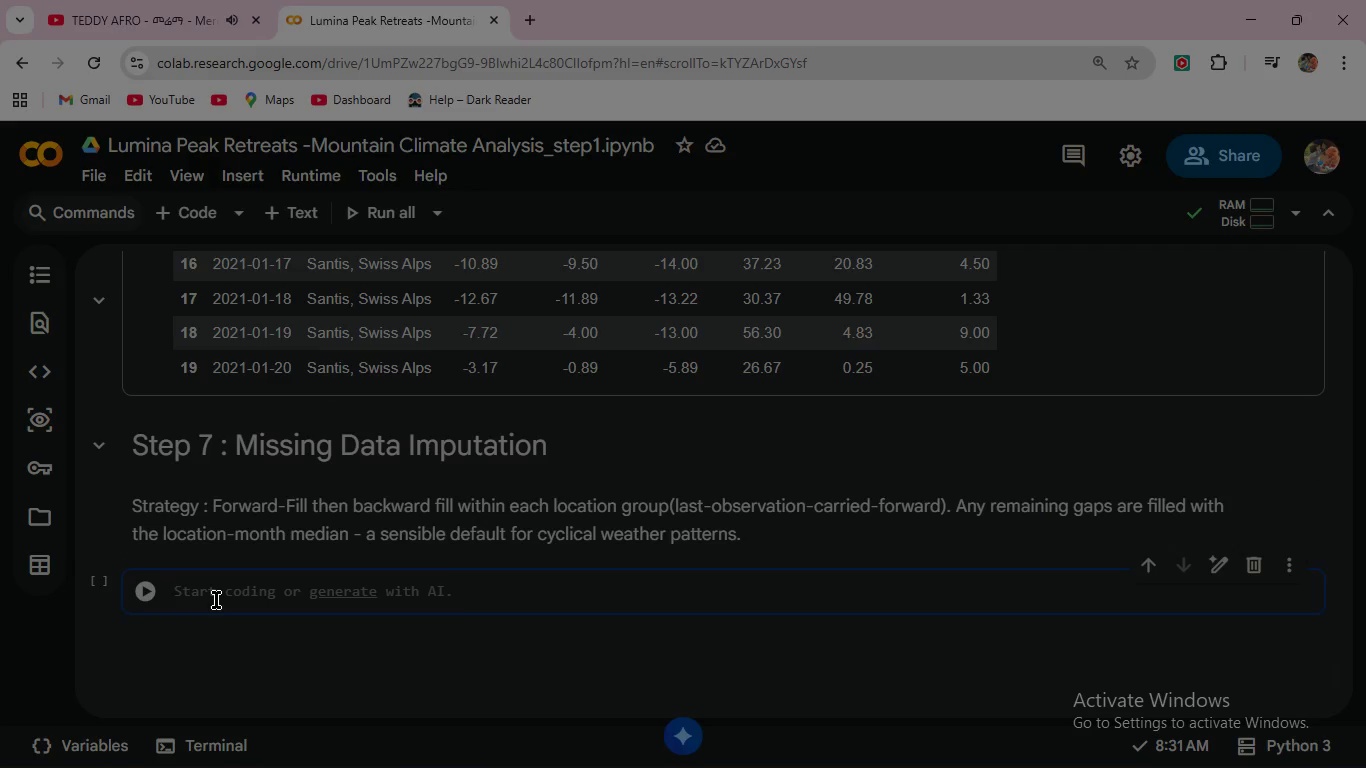 
type(numeric_cols = ["temp_c)
 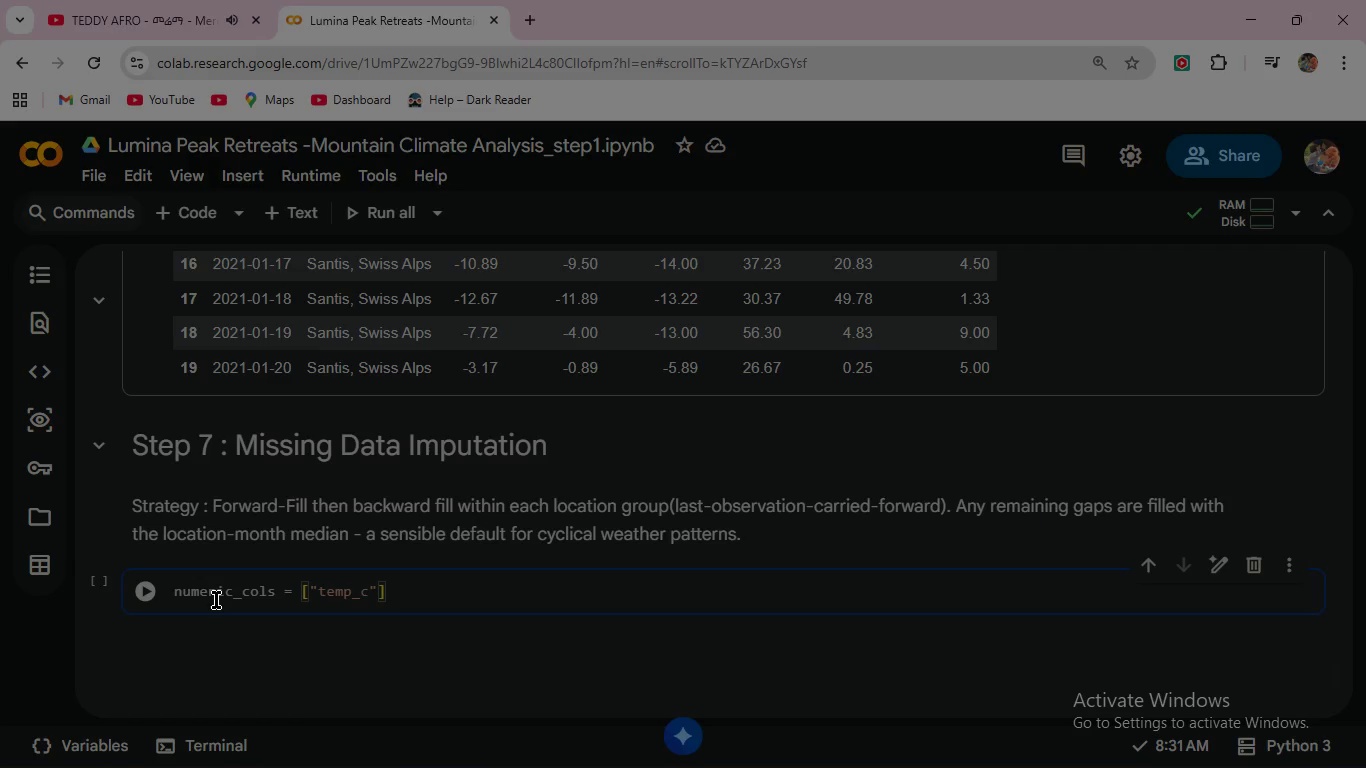 
key(ArrowRight)
 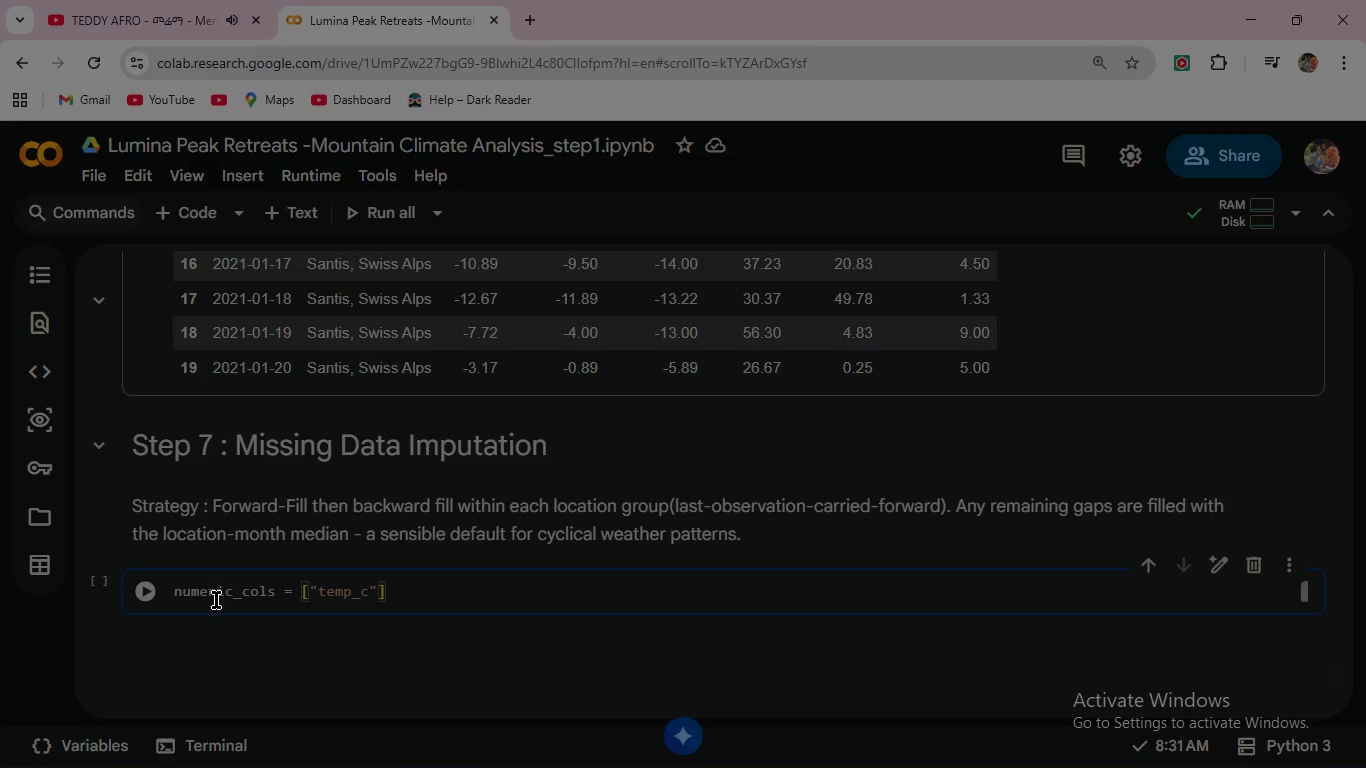 
type(,"max_temp_c)
 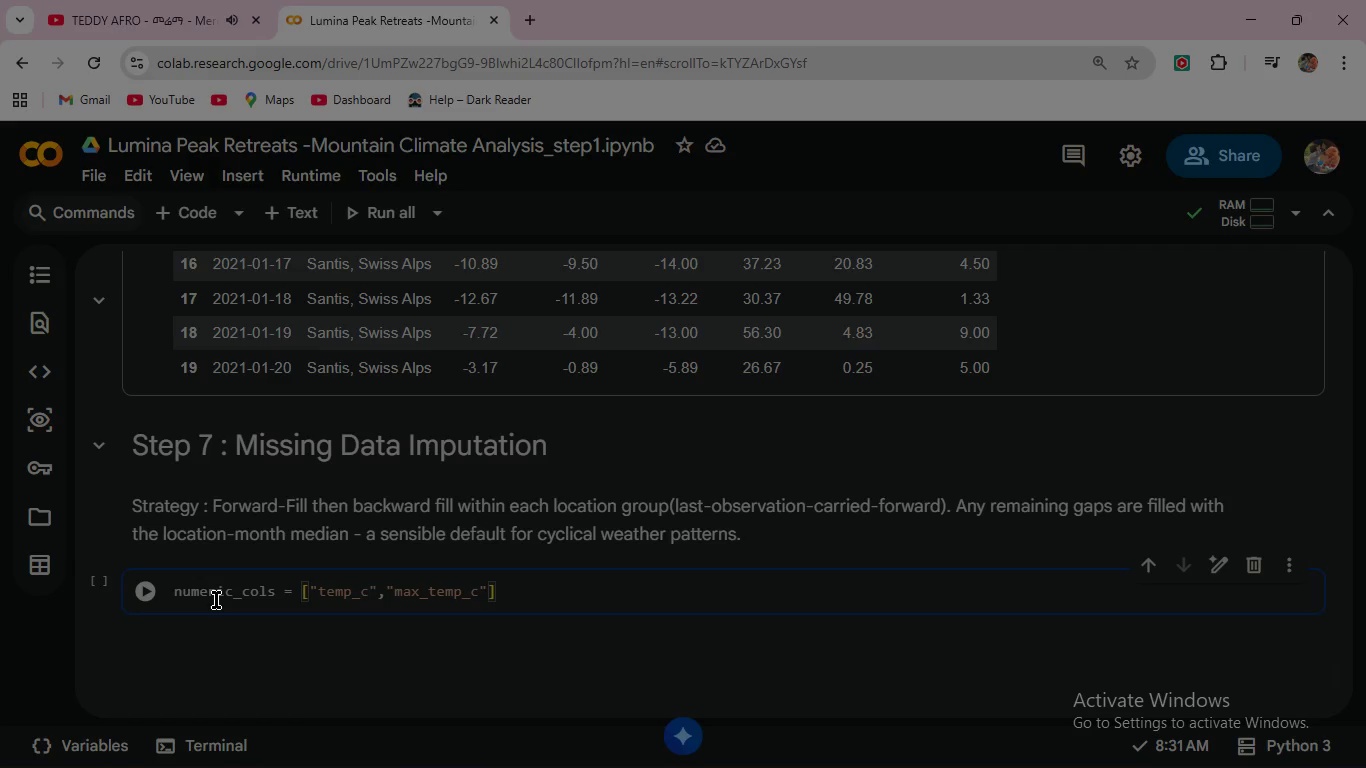 
wait(10.94)
 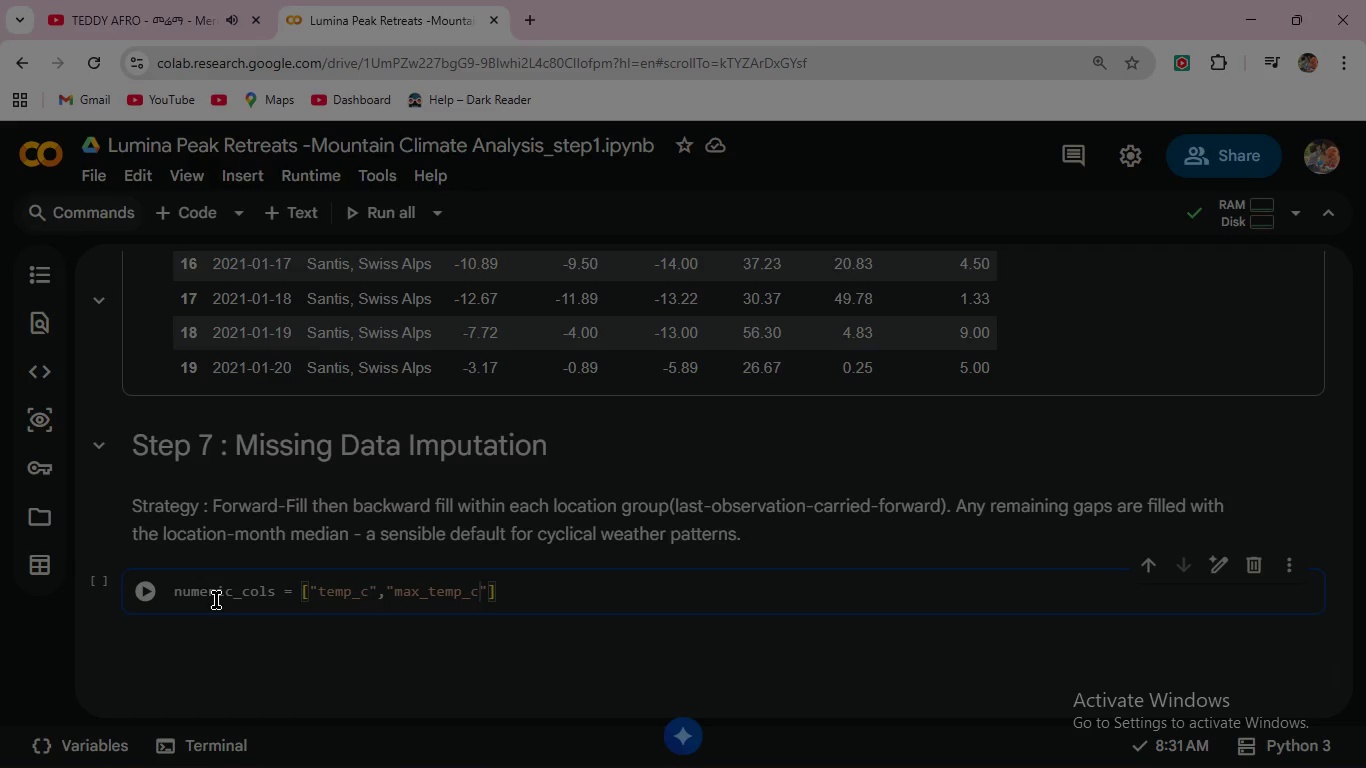 
key(ArrowRight)
 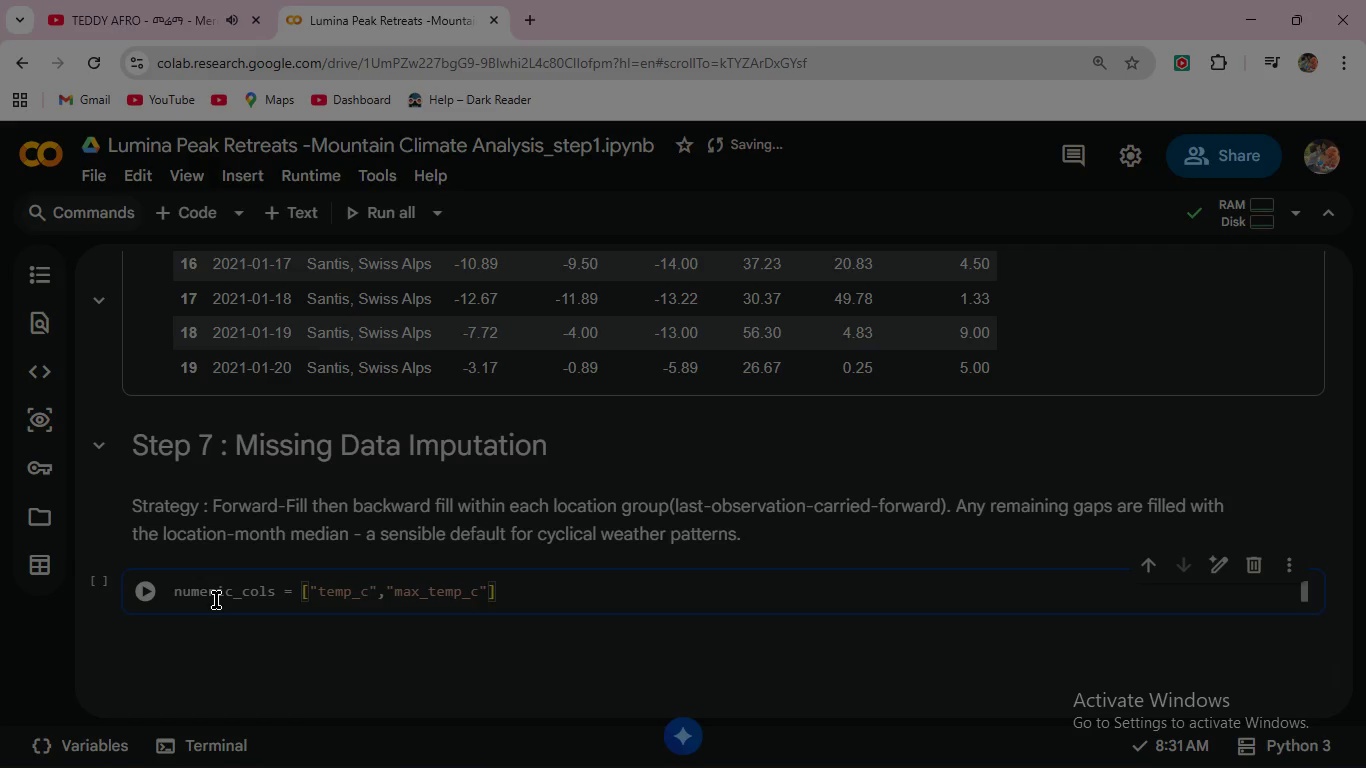 
type(,"min_temp_c)
 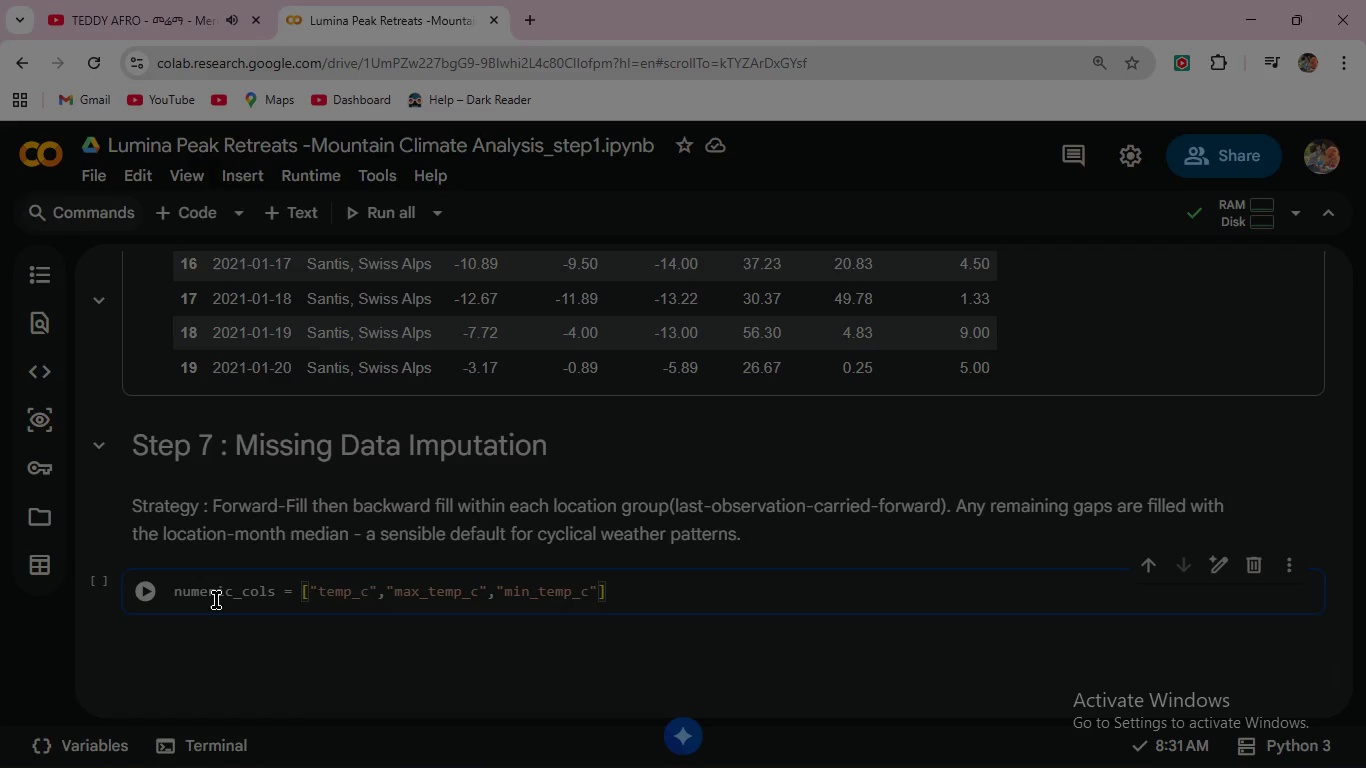 
key(ArrowRight)
 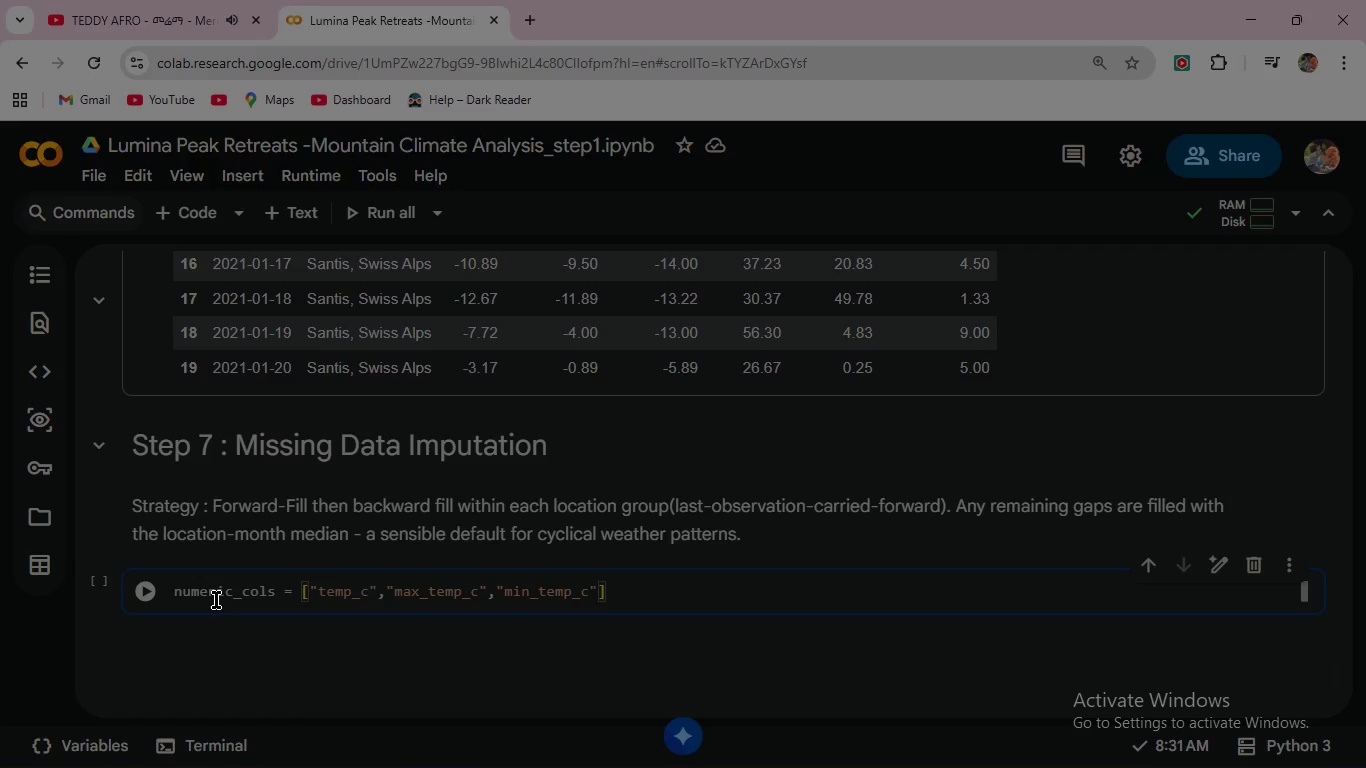 
key(Comma)
 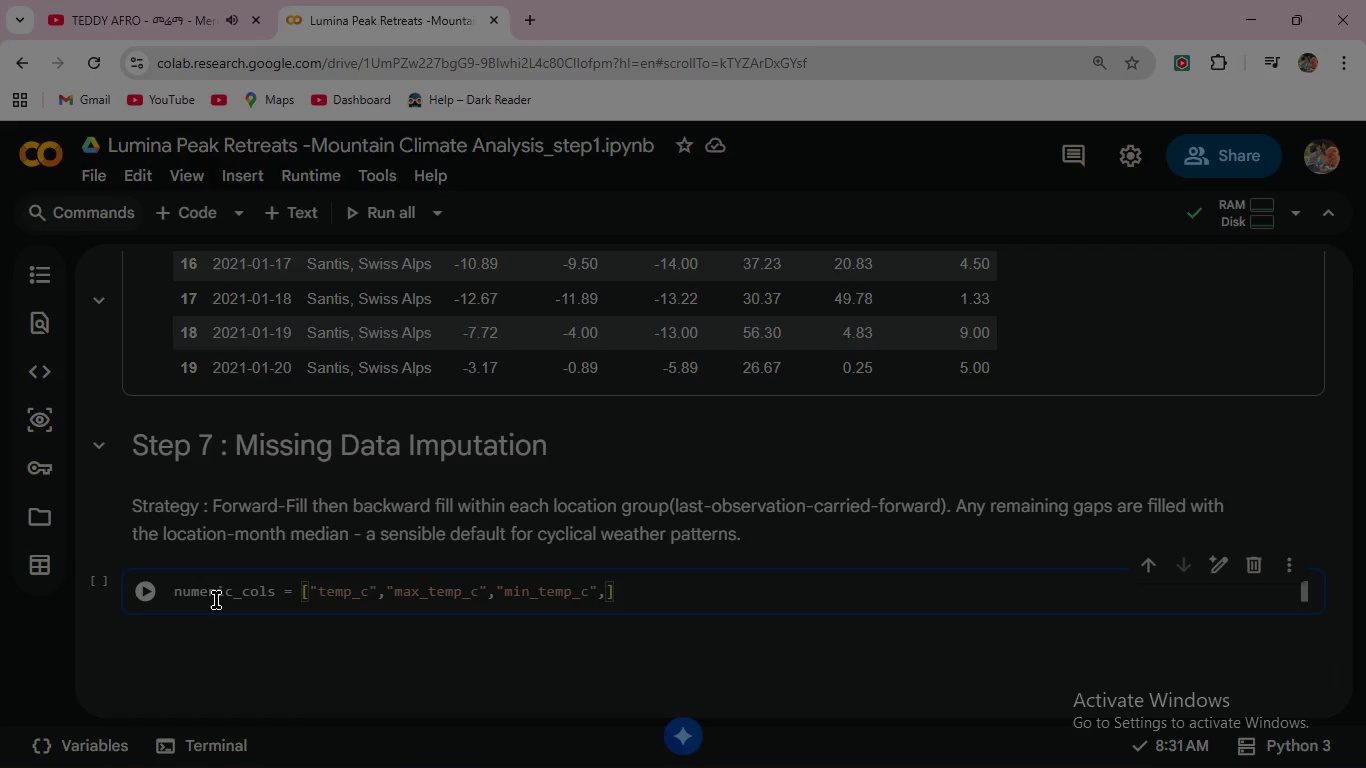 
wait(7.44)
 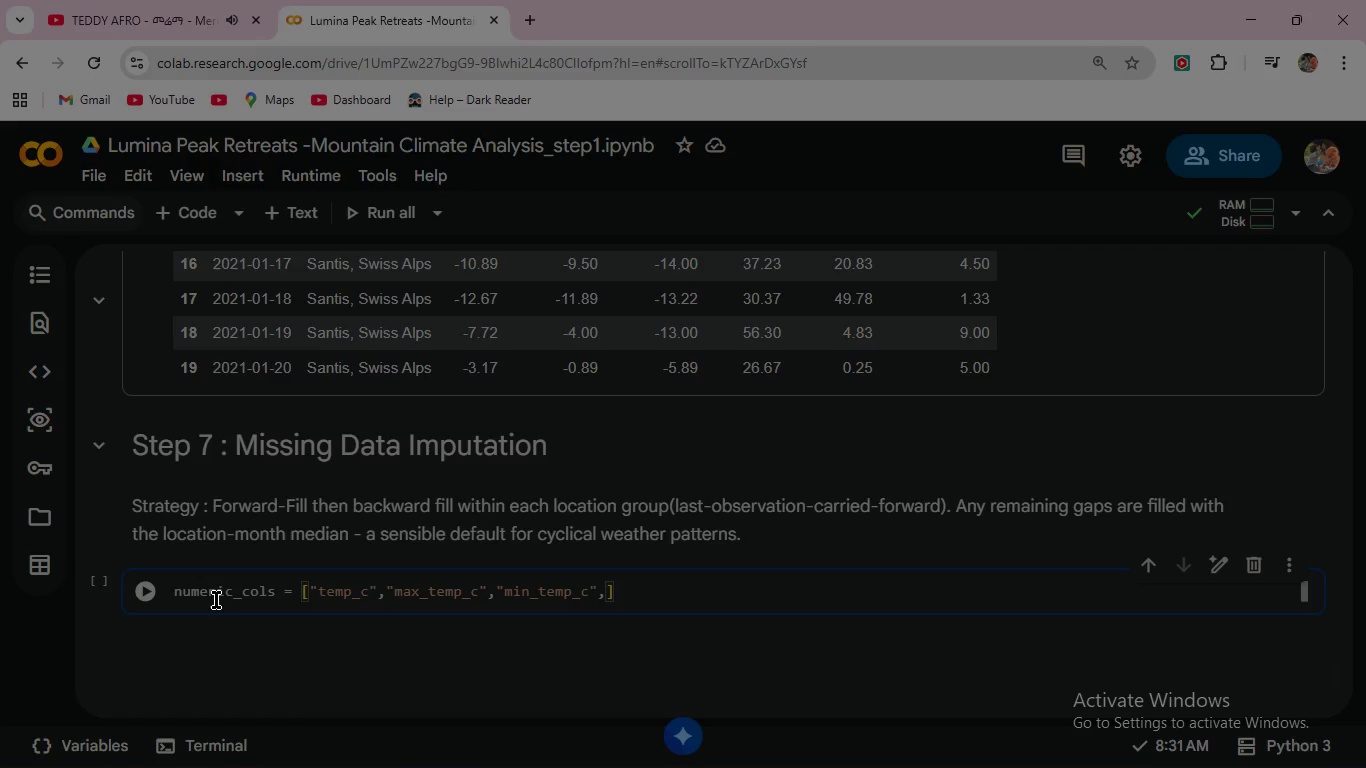 
type("wind_kmh)
 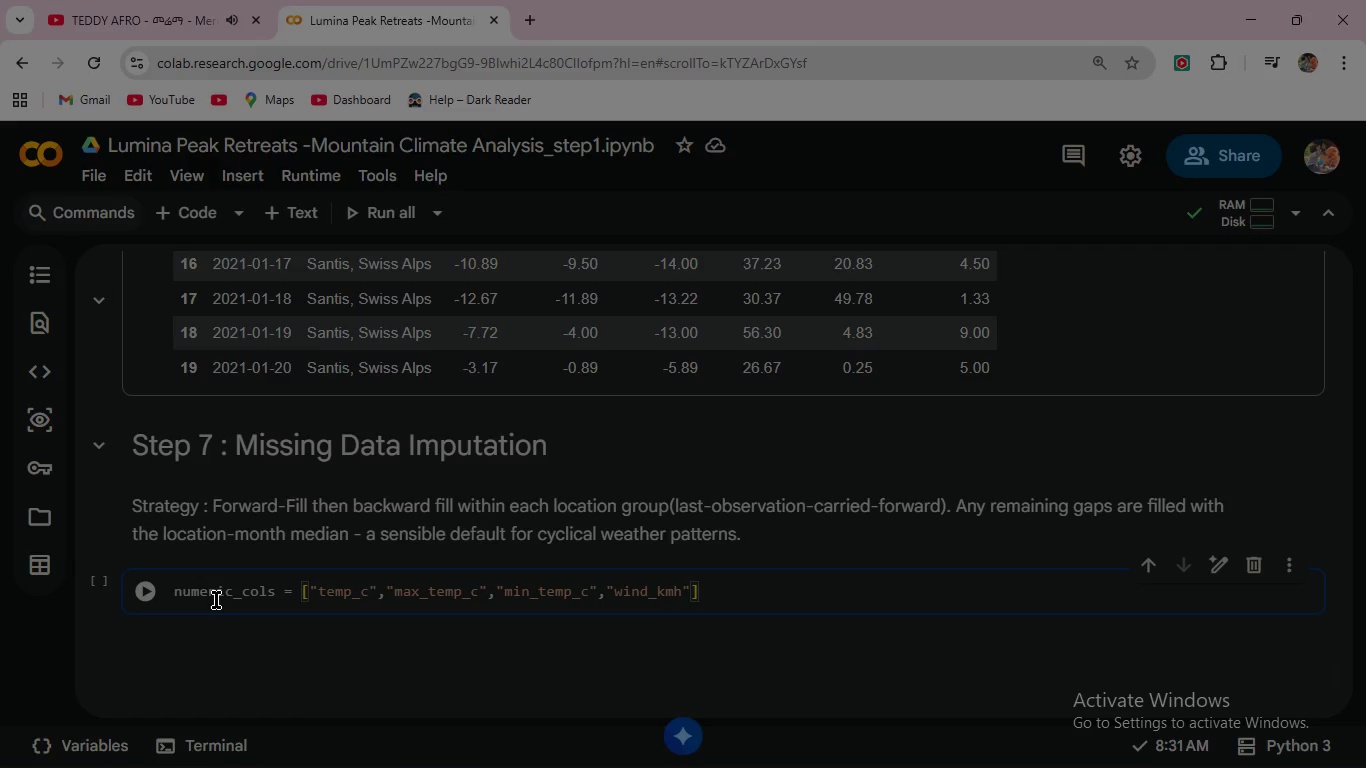 
key(ArrowRight)
 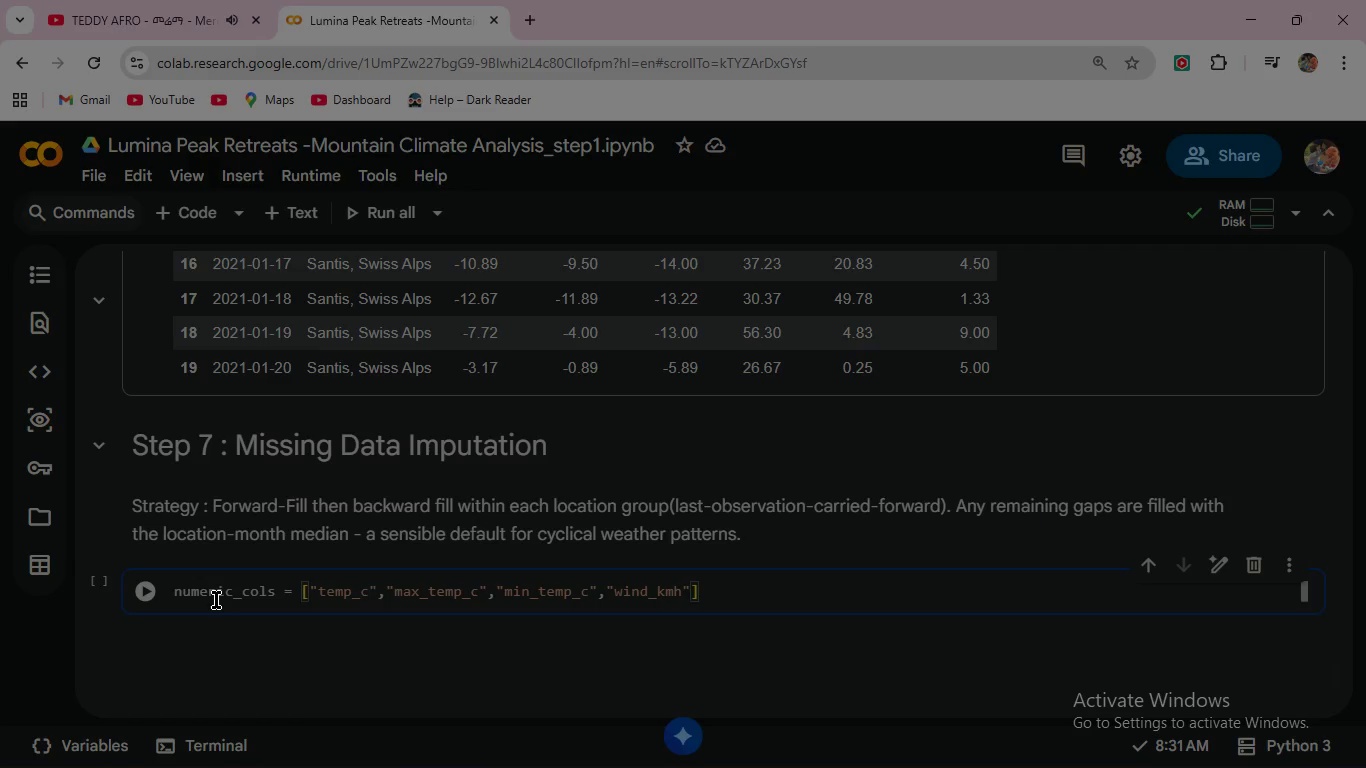 
key(Comma)
 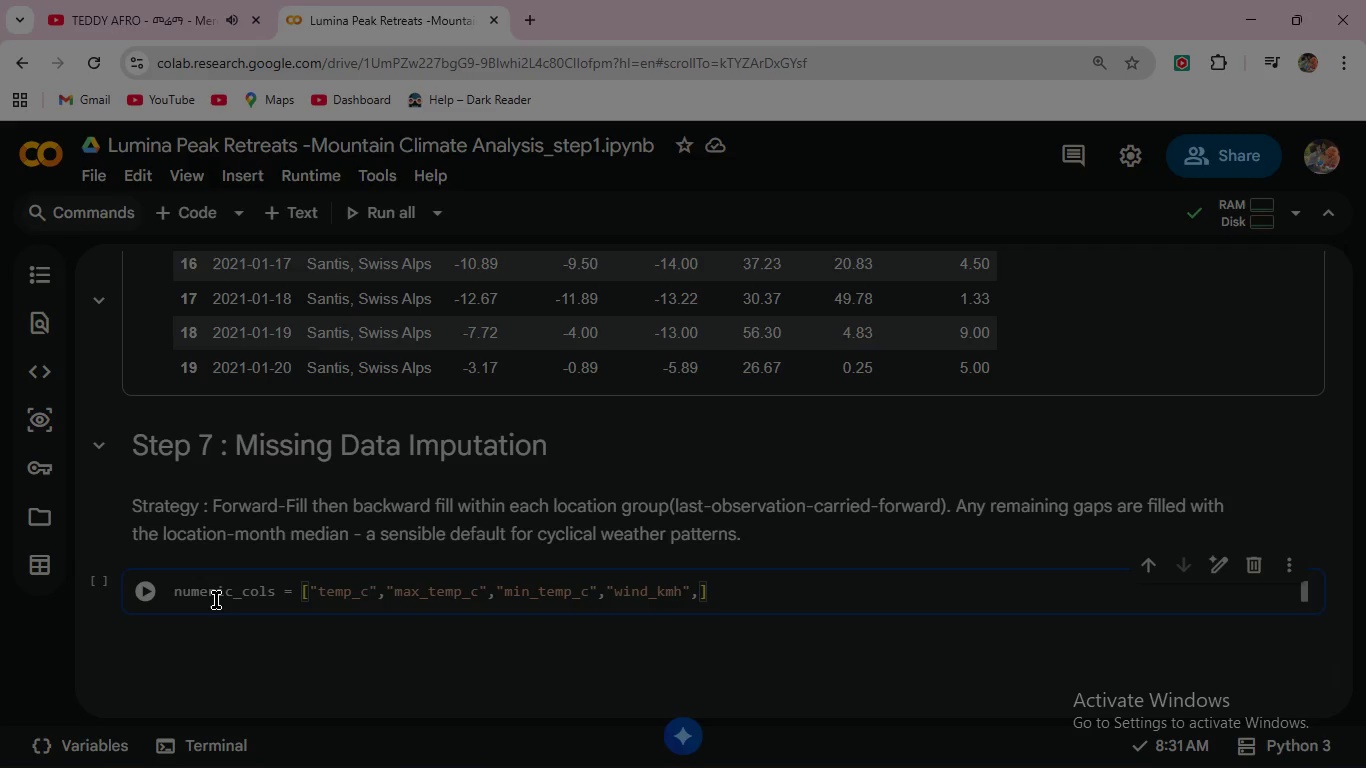 
type("max_wind_kmh)
 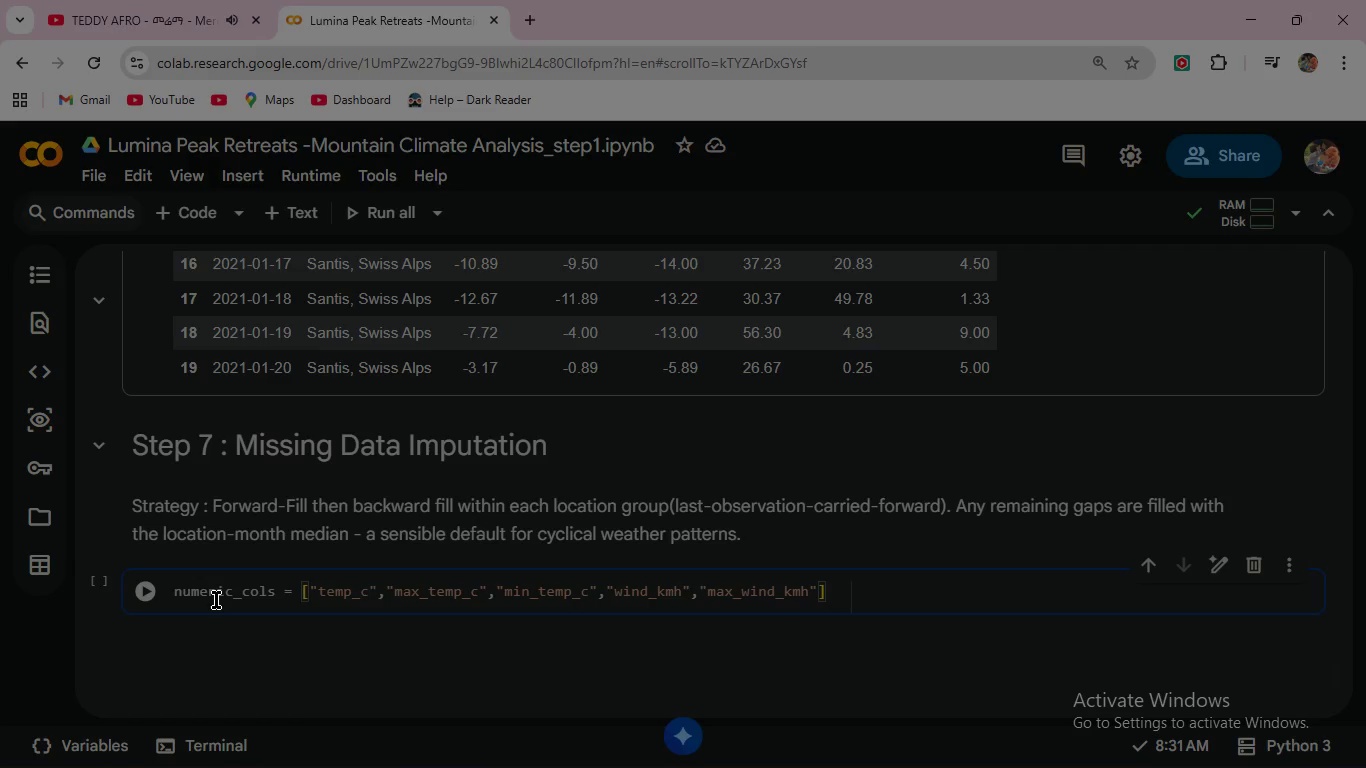 
wait(9.53)
 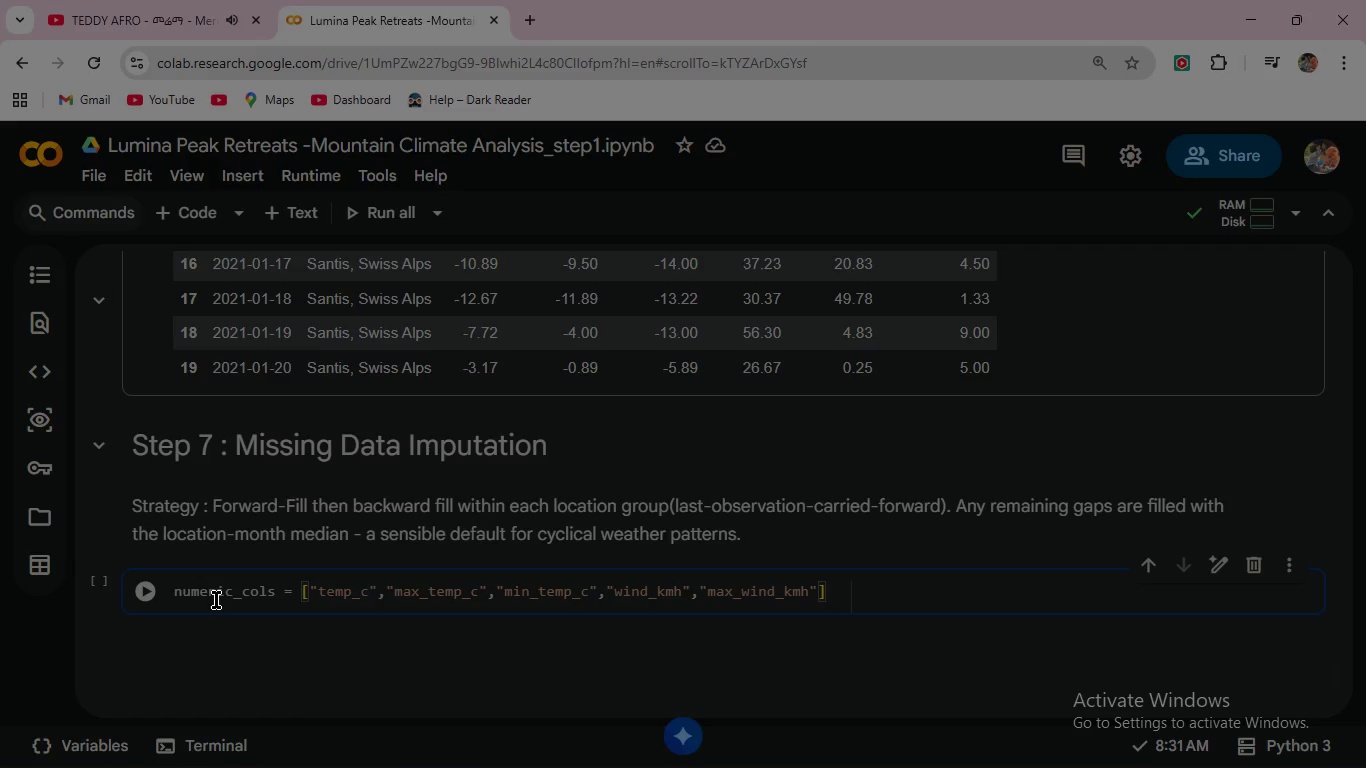 
key(ArrowRight)
 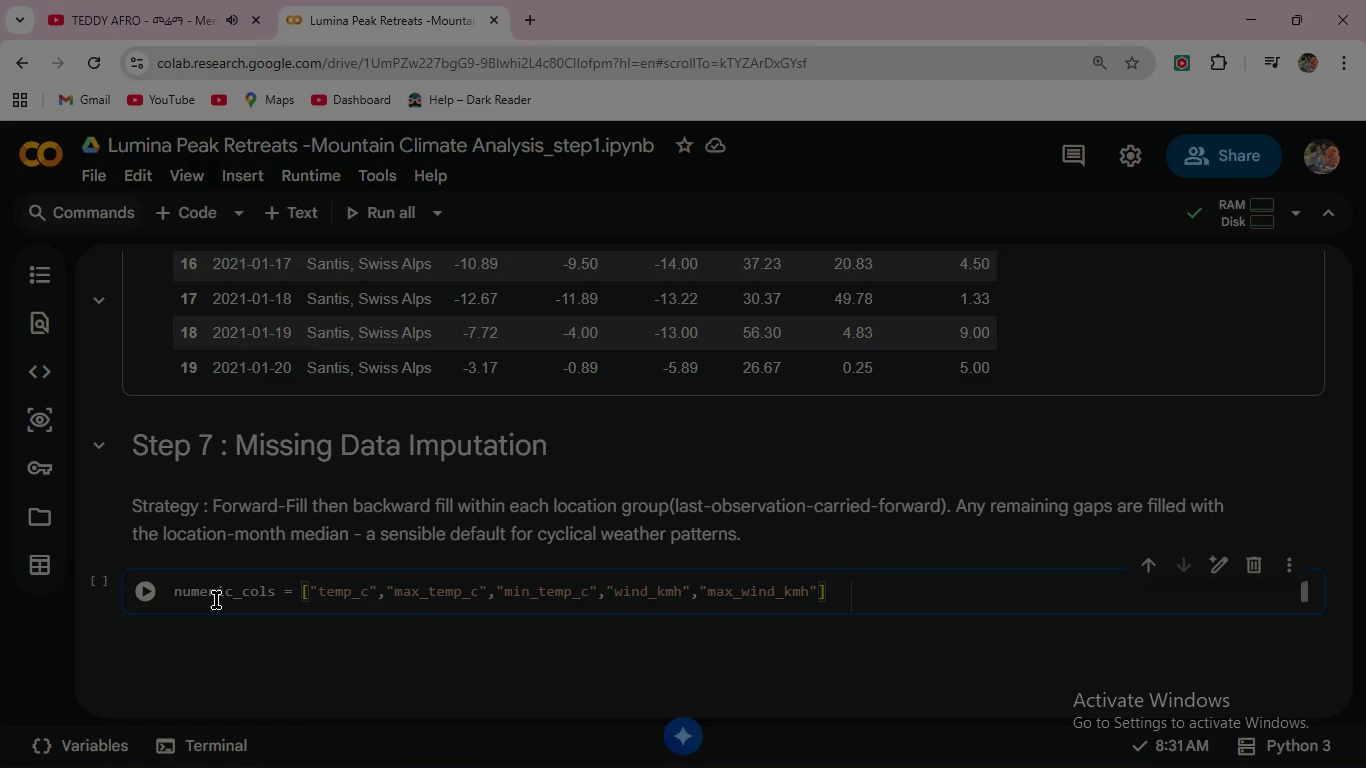 
key(Comma)
 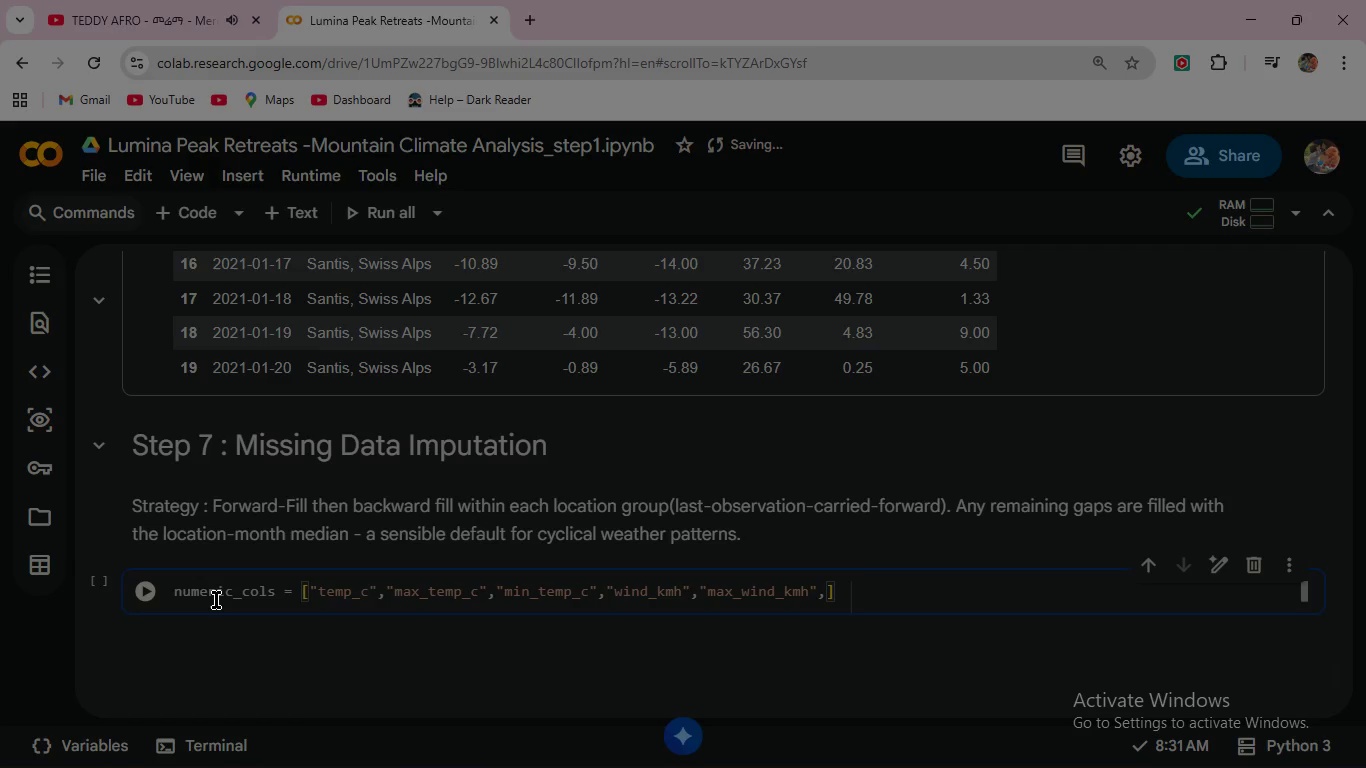 
key(Enter)
 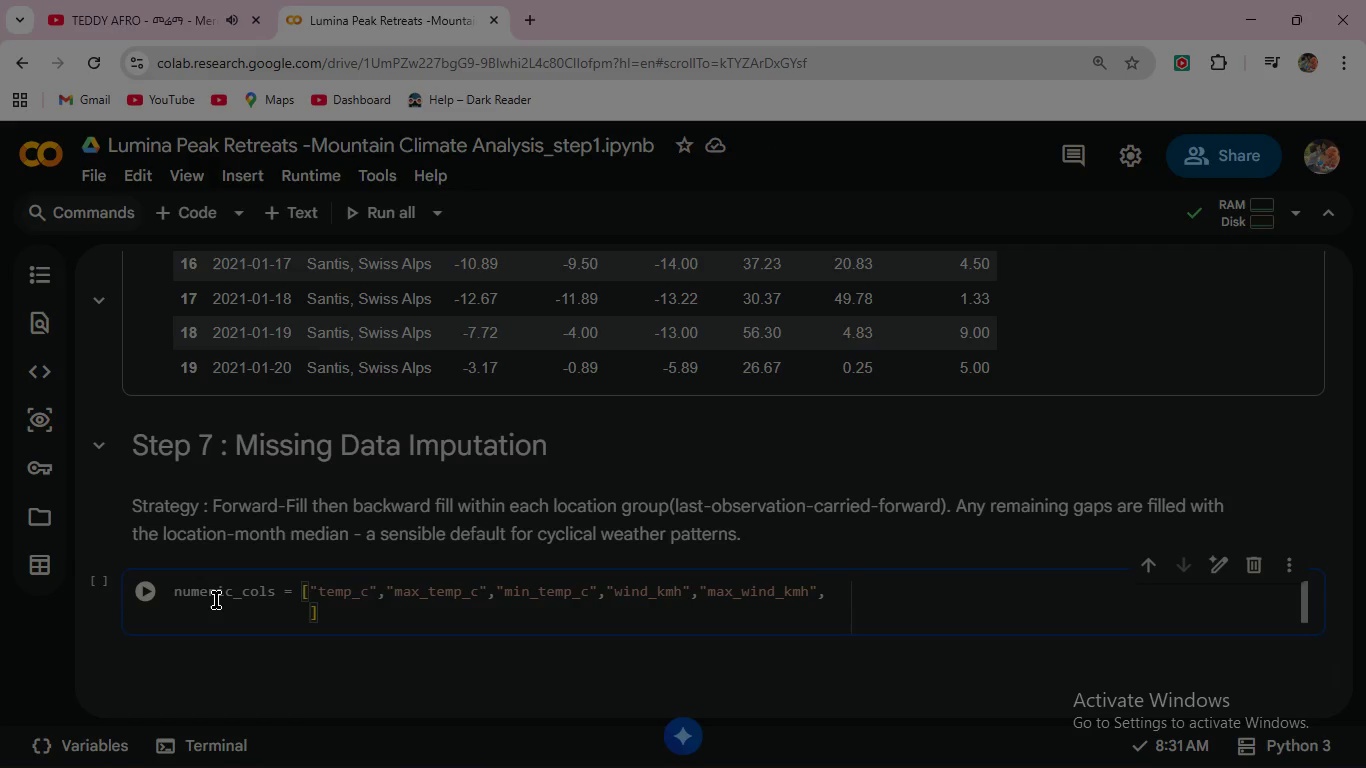 
type("precip_mm)
 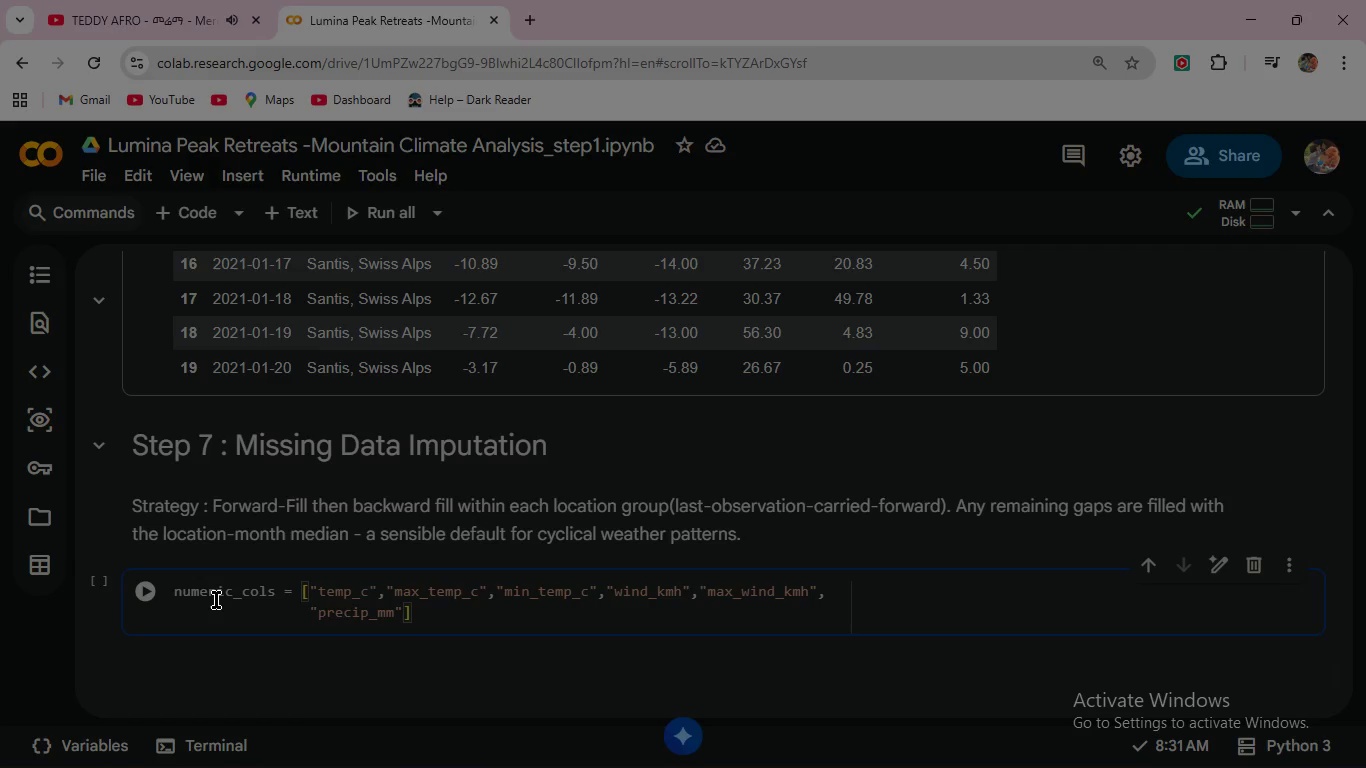 
key(ArrowRight)
 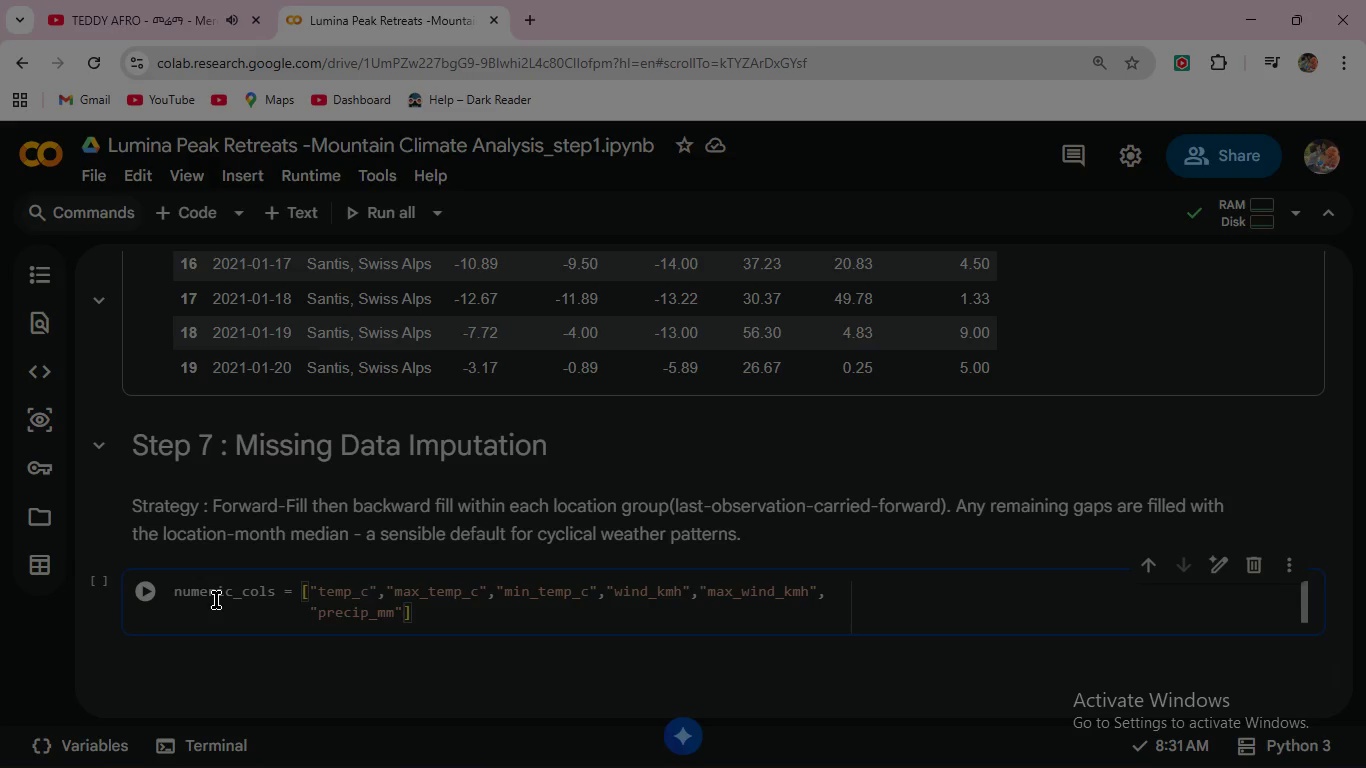 
type(,"temp_range_c)
 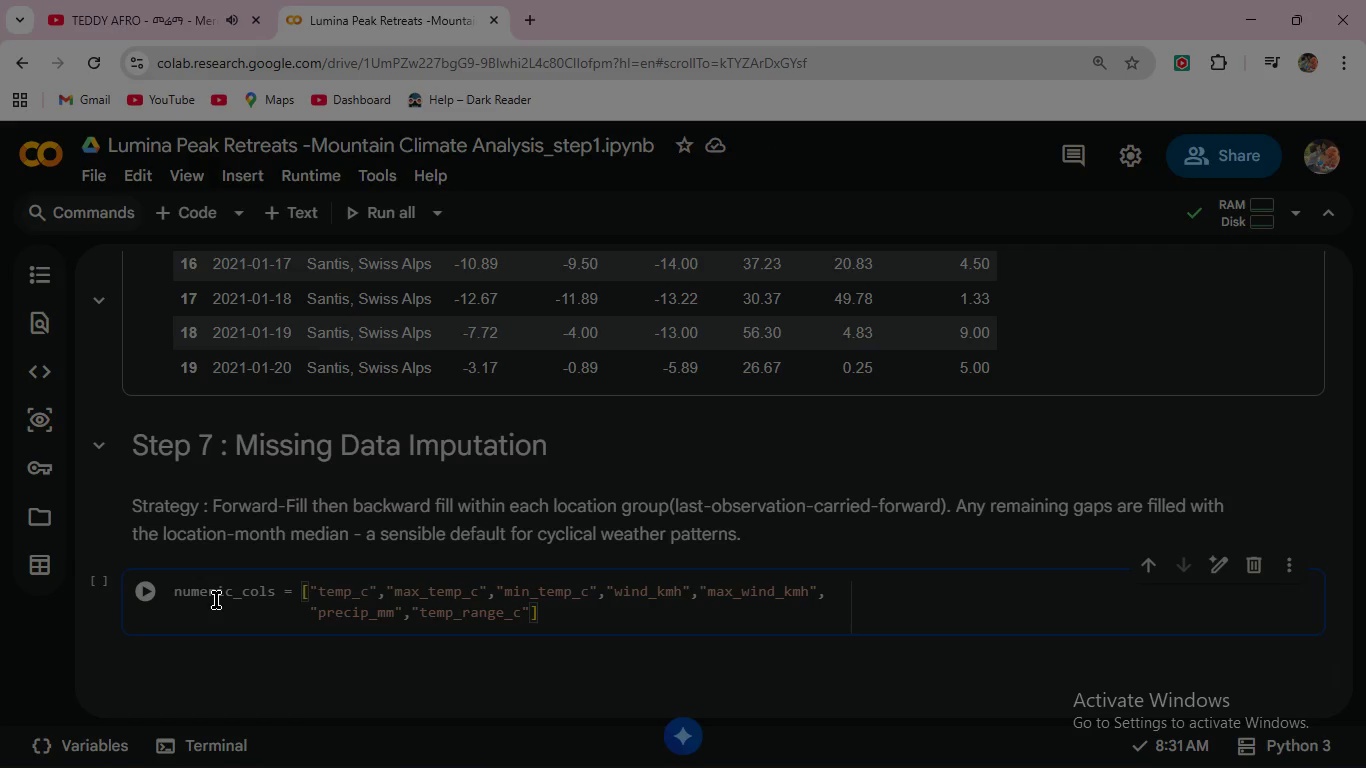 
wait(16.72)
 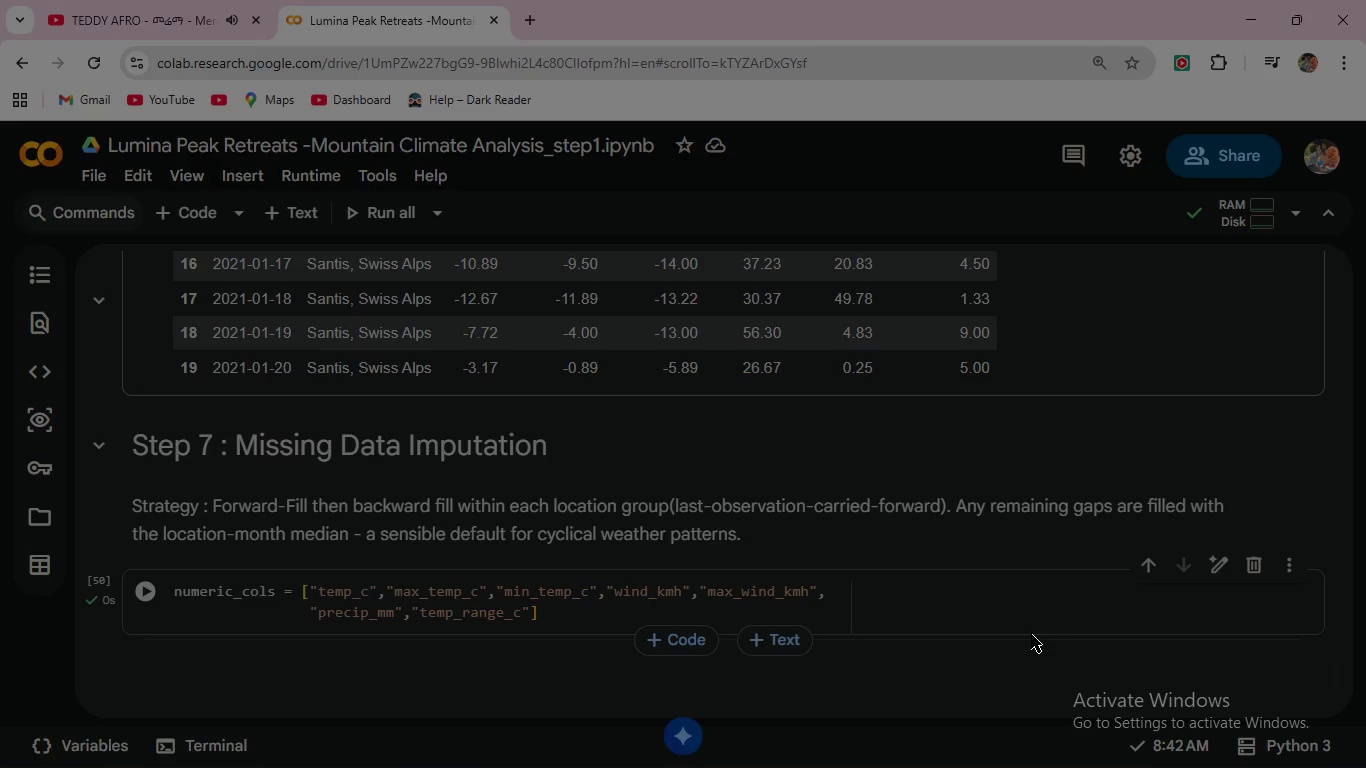 
key(Enter)
 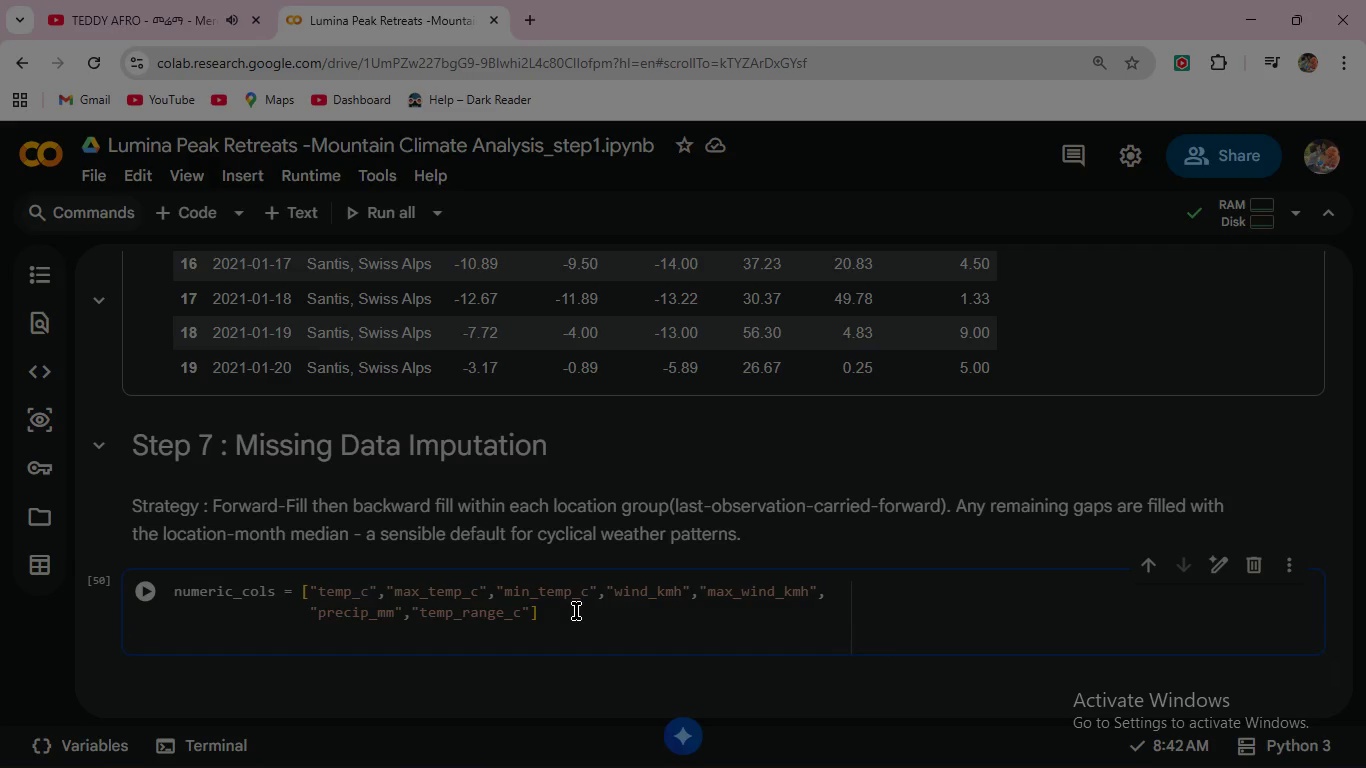 
key(Backspace)
key(Backspace)
key(Backspace)
key(Backspace)
key(Backspace)
key(Backspace)
key(Backspace)
key(Backspace)
type(before_na =)
 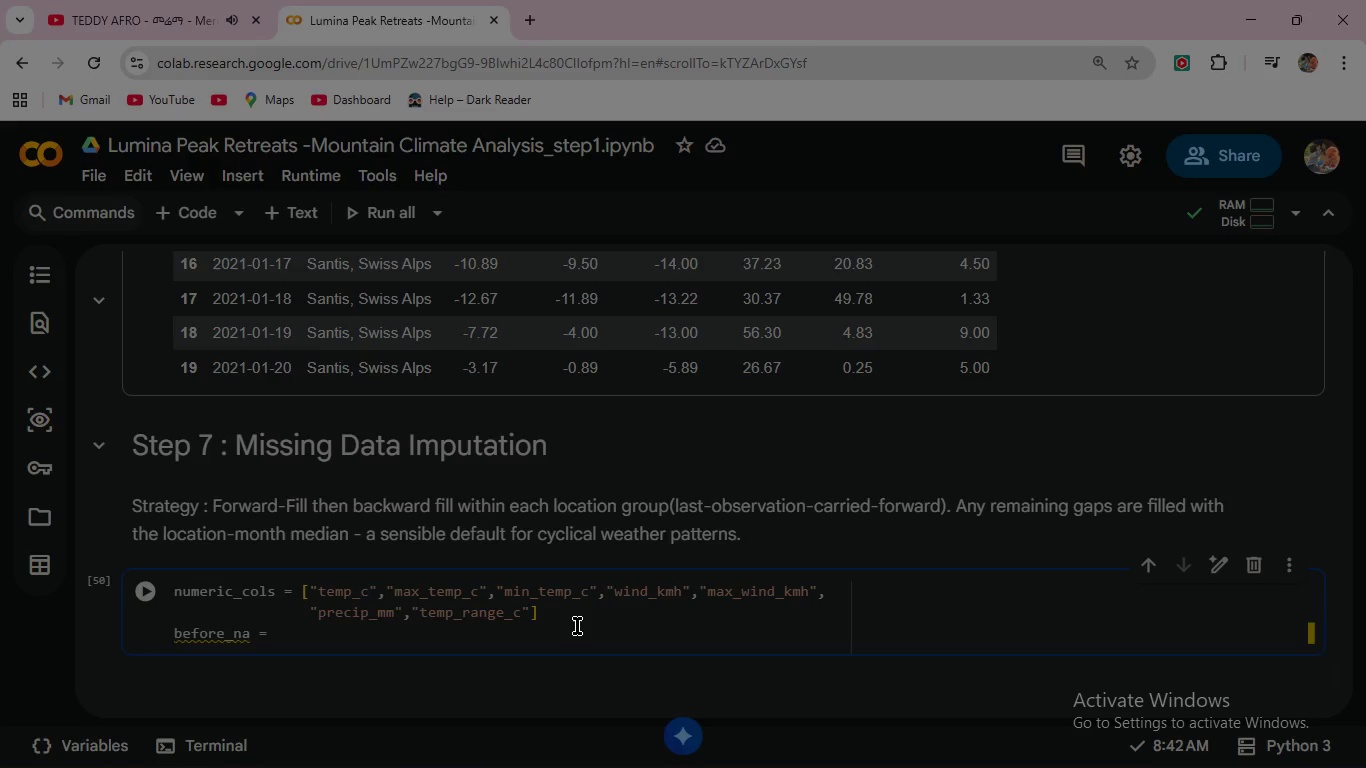 
wait(7.31)
 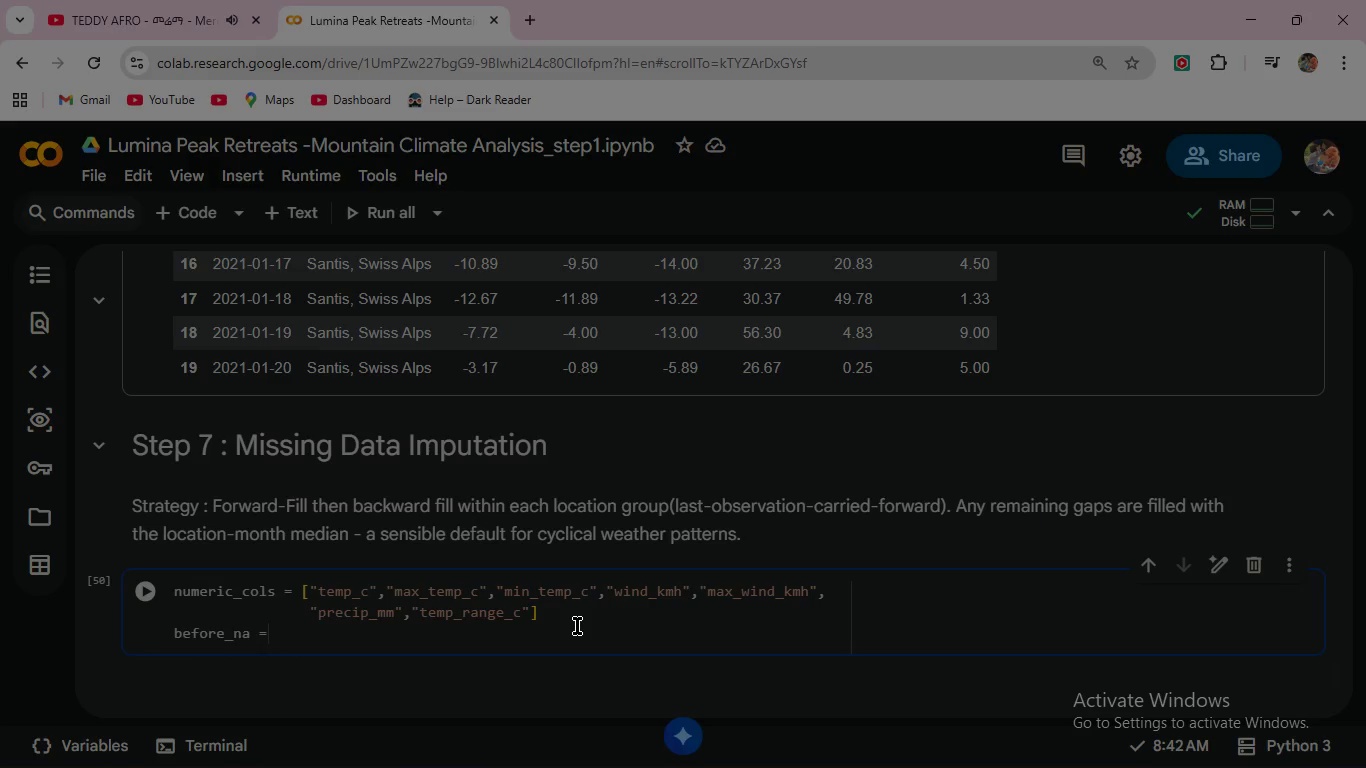 
type(df[numer)
 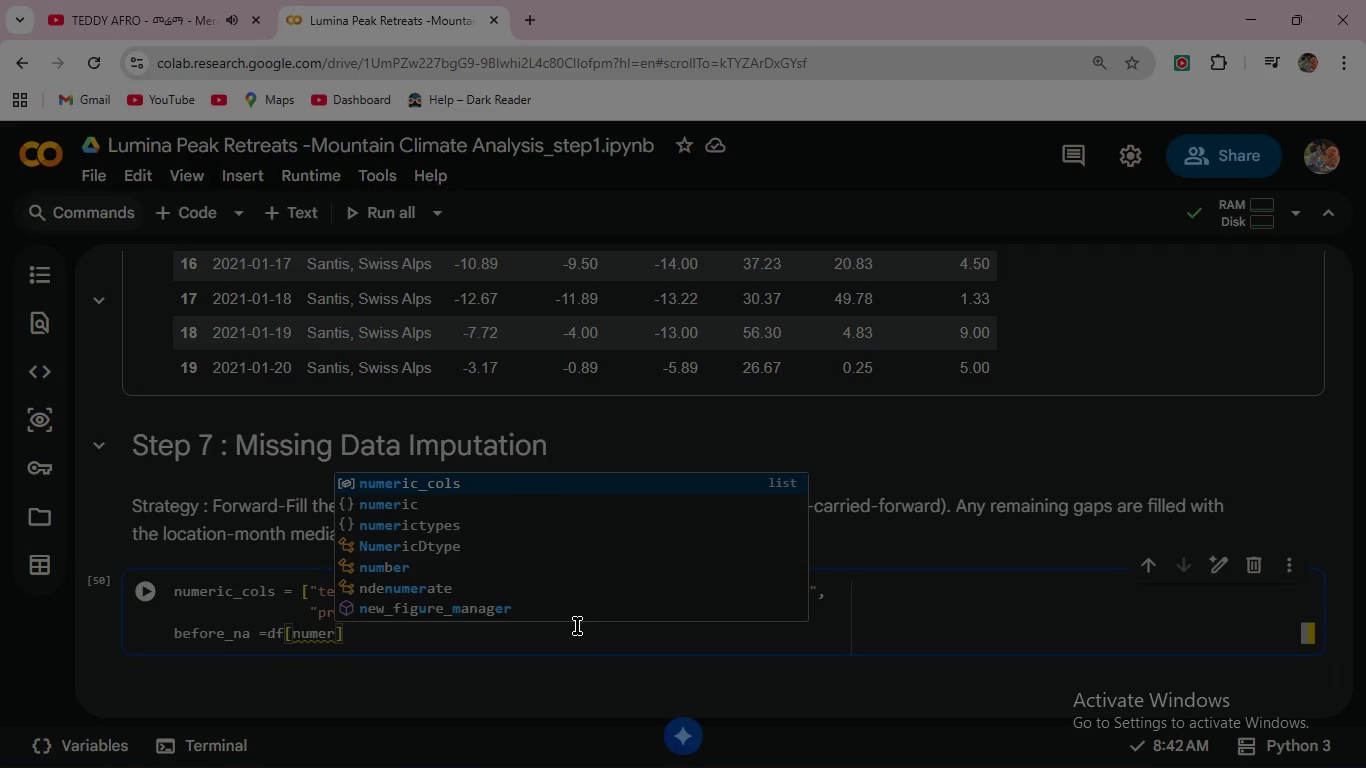 
key(Enter)
 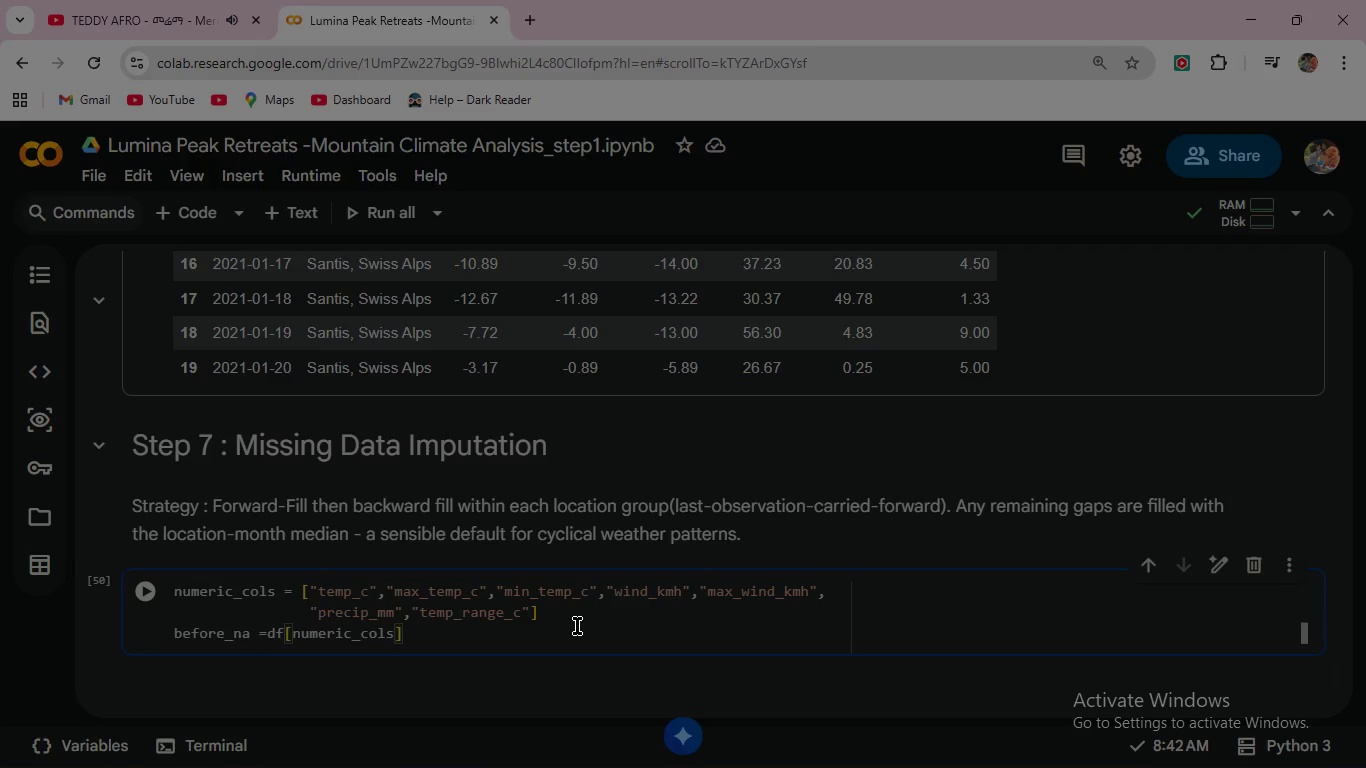 
key(ArrowRight)
 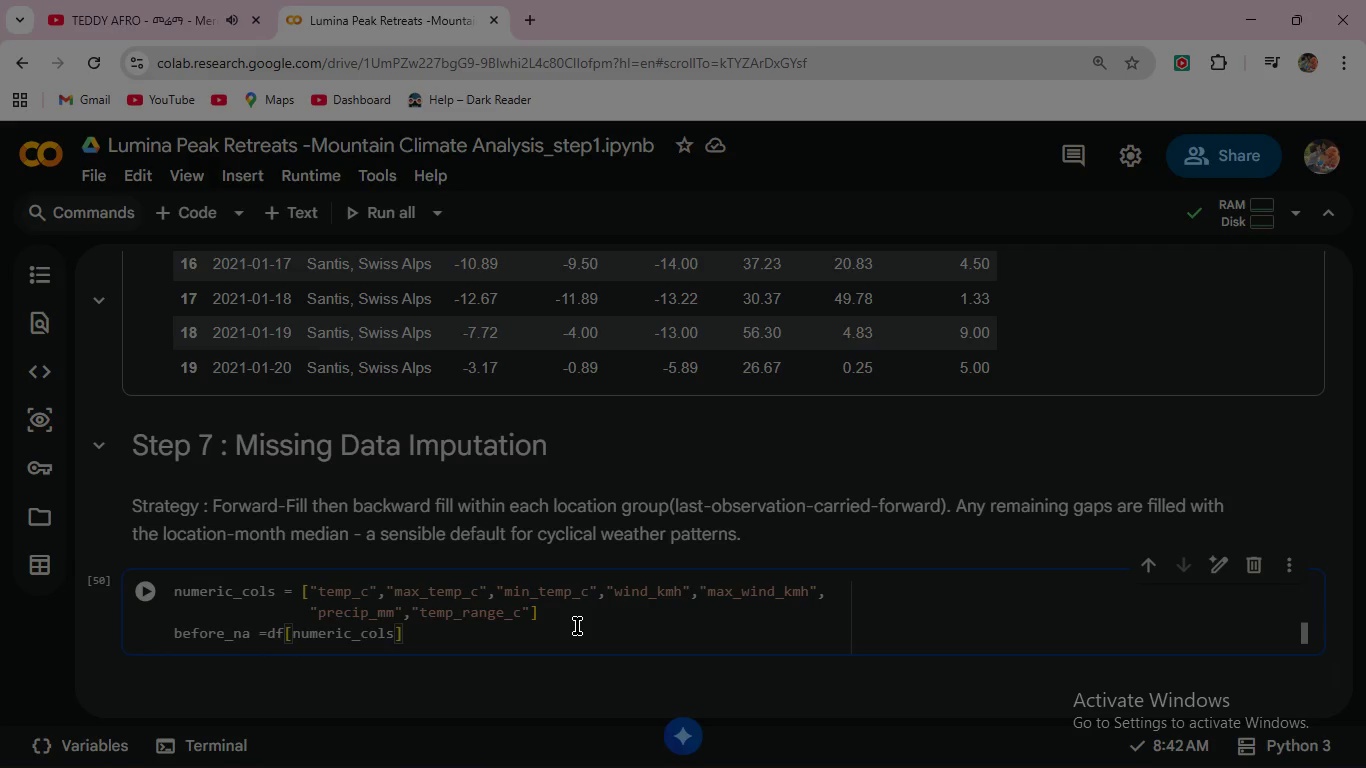 
type(.isnull)
 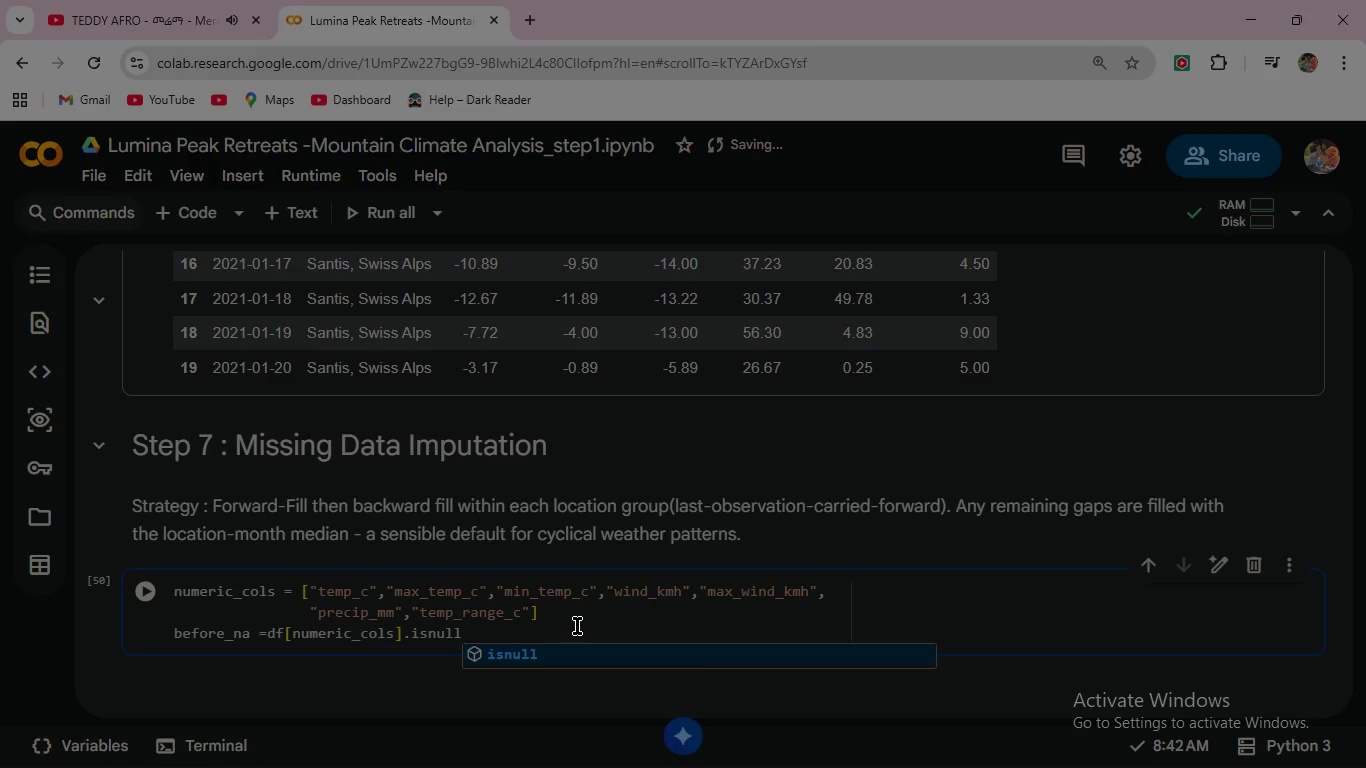 
key(Enter)
 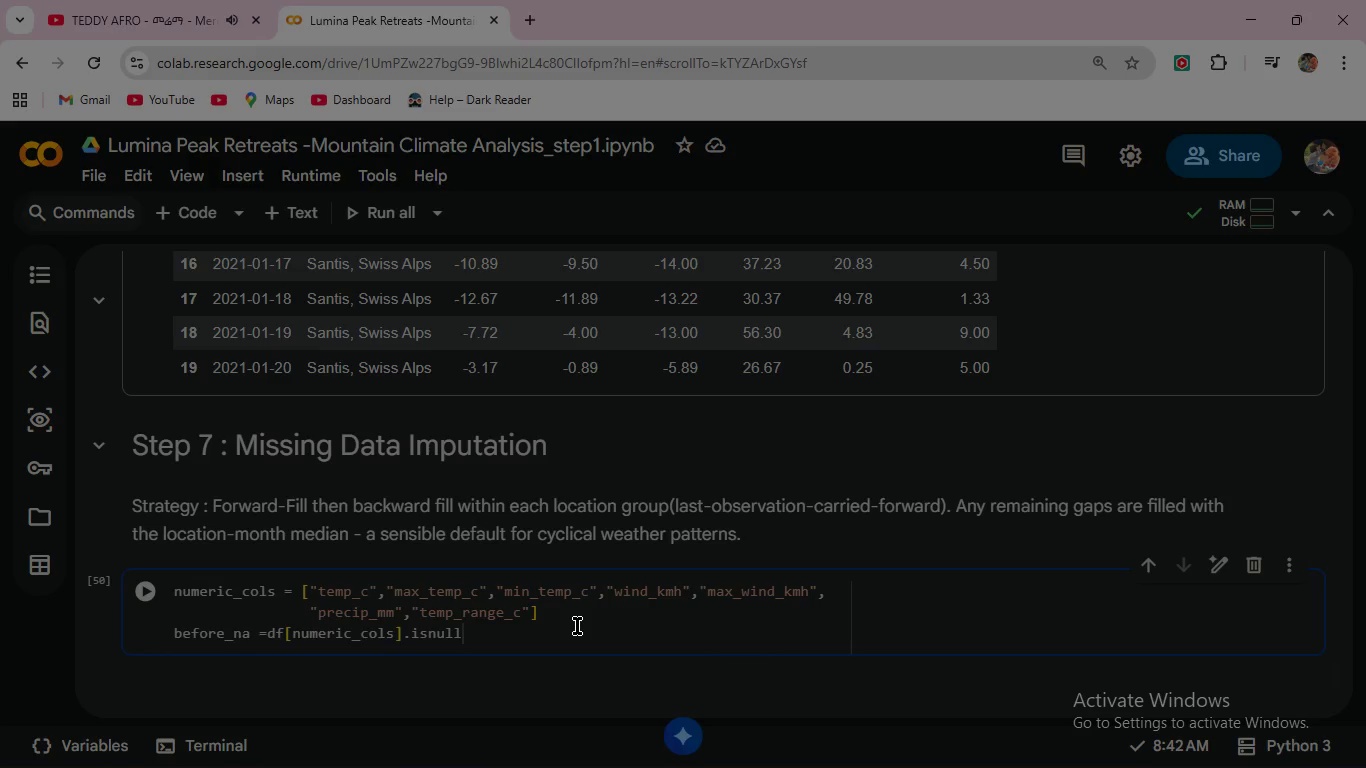 
key(Shift+9)
 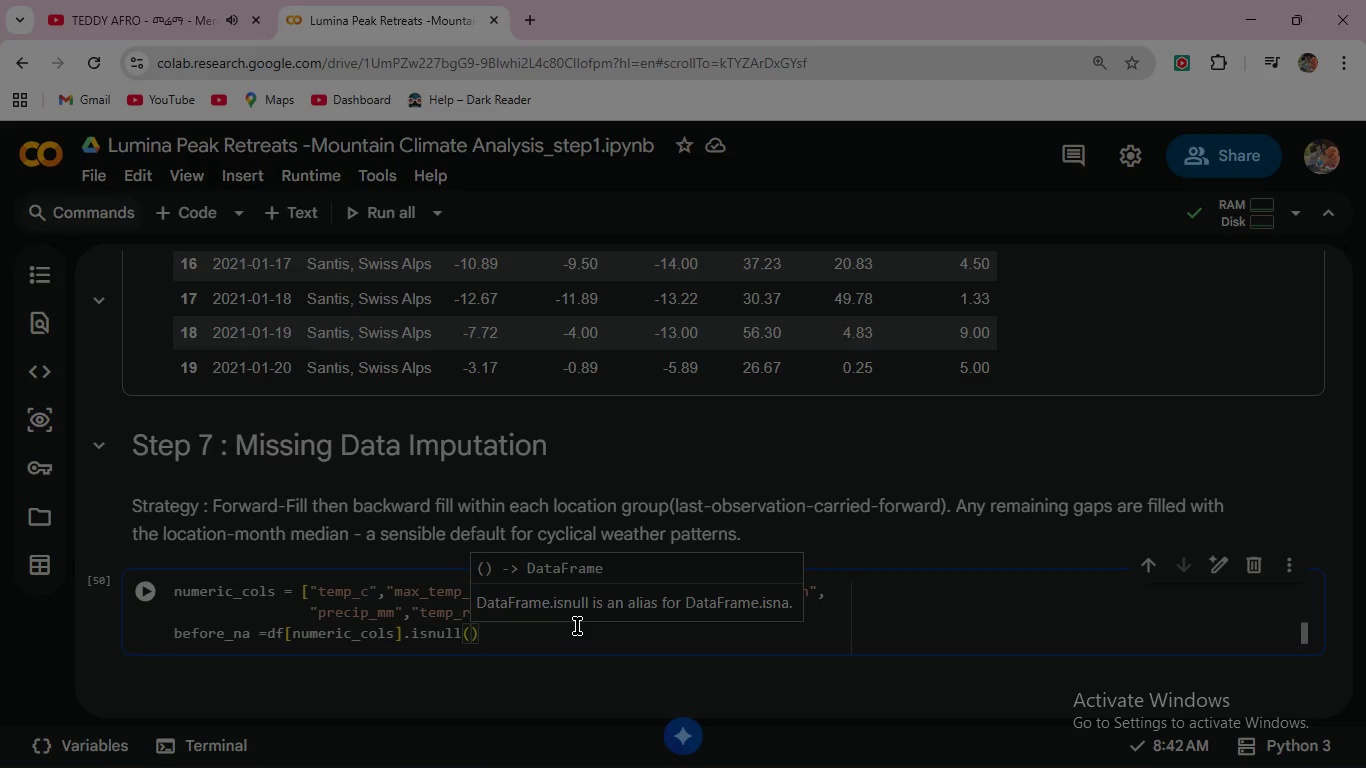 
wait(13.94)
 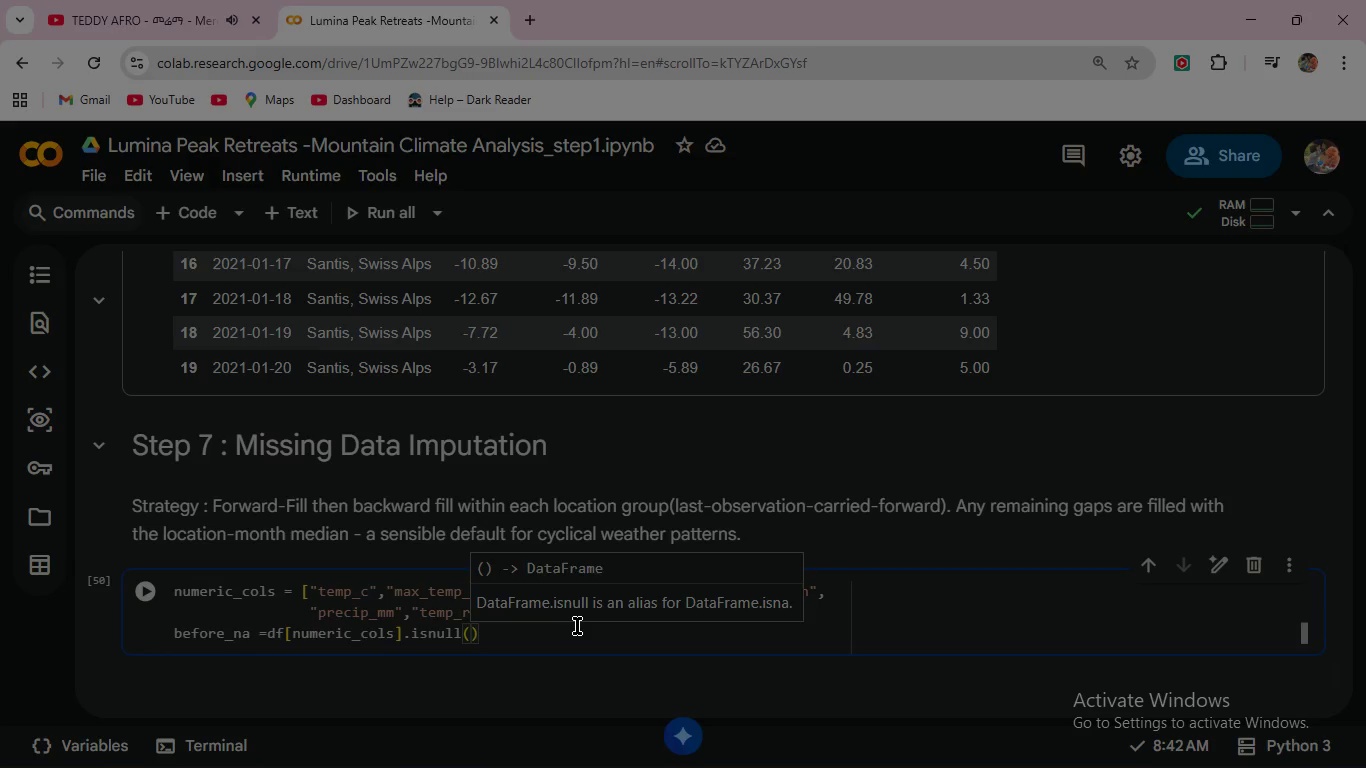 
key(ArrowRight)
 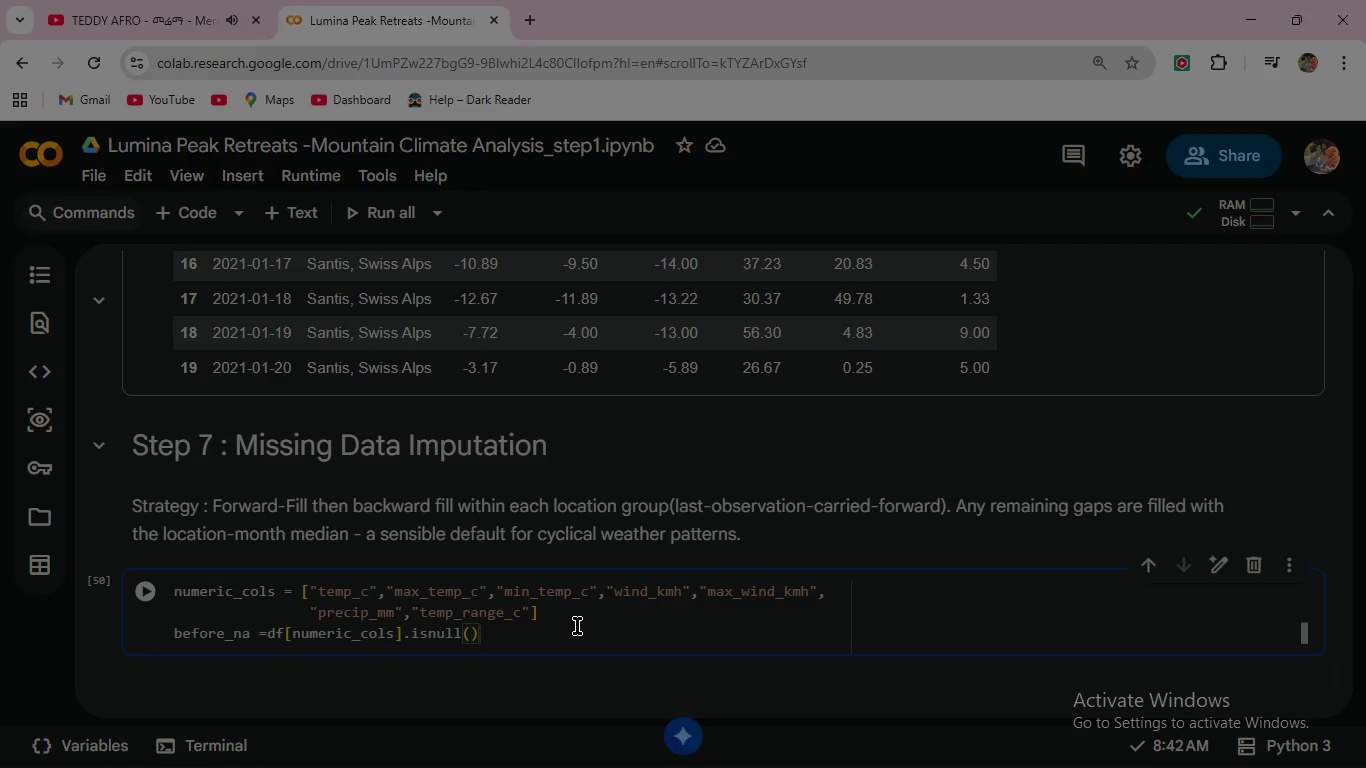 
key(Period)
 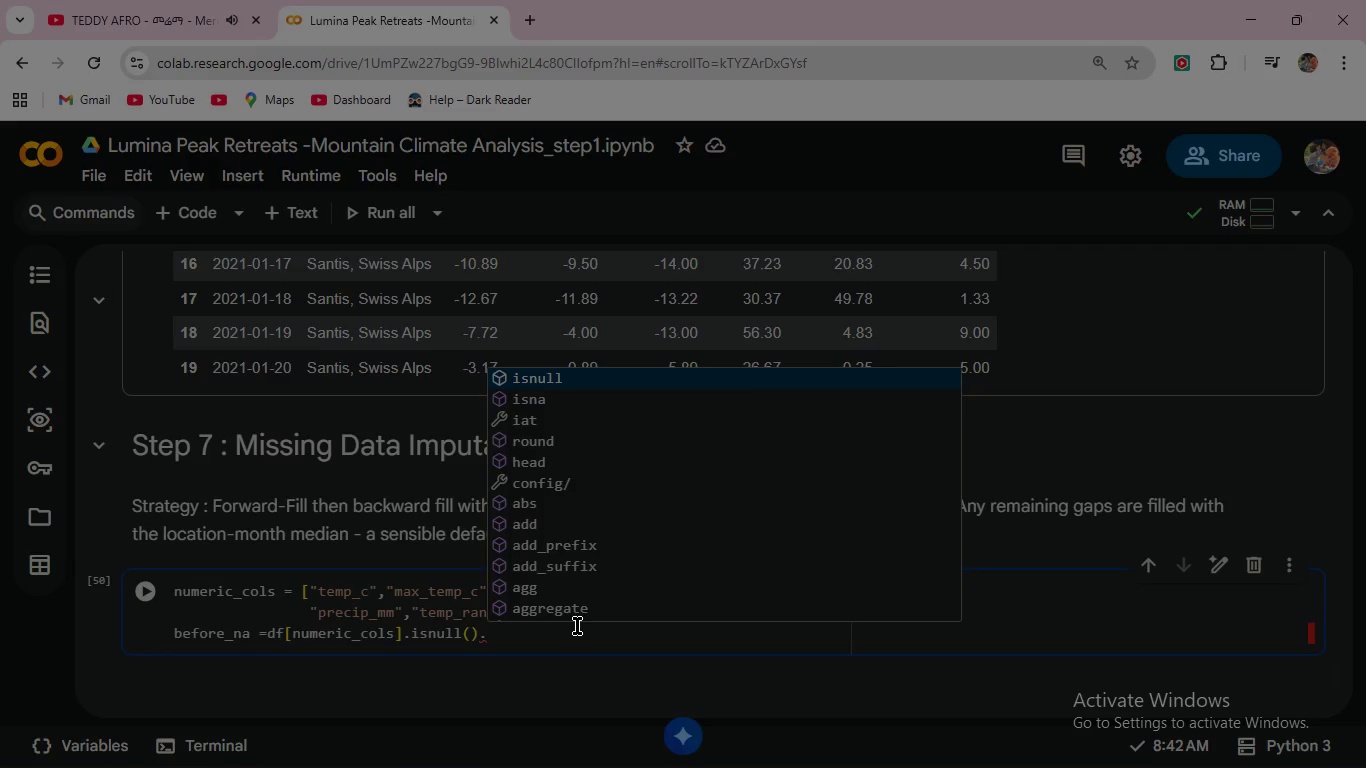 
wait(7.52)
 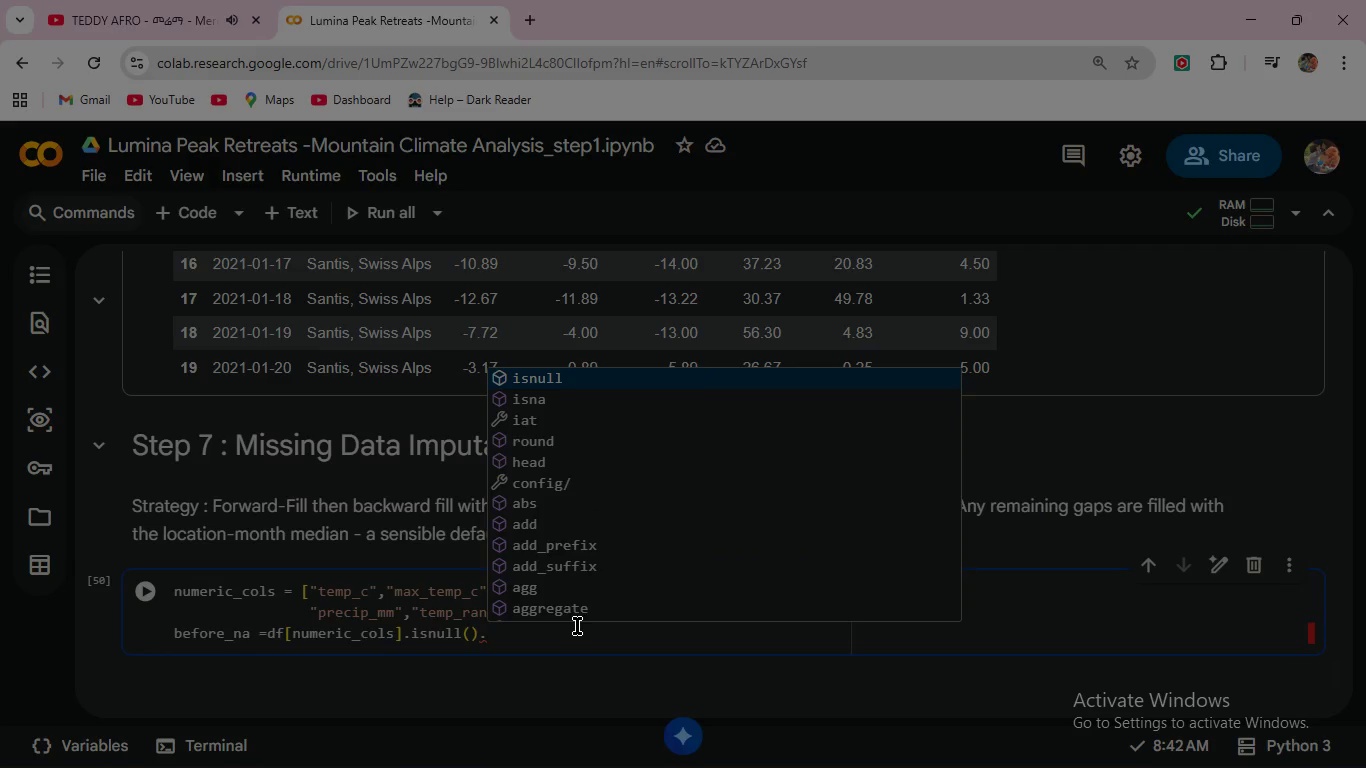 
type(sm()
 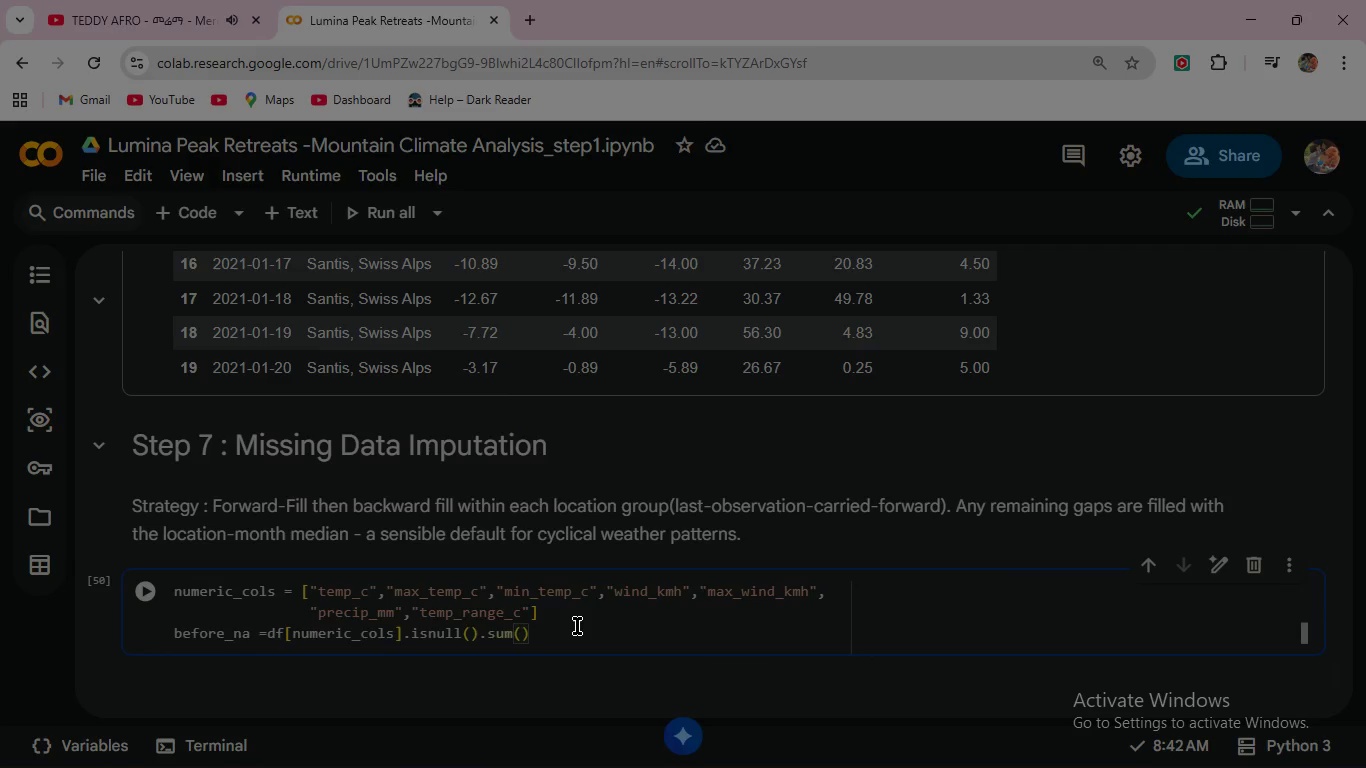 
key(ArrowRight)
 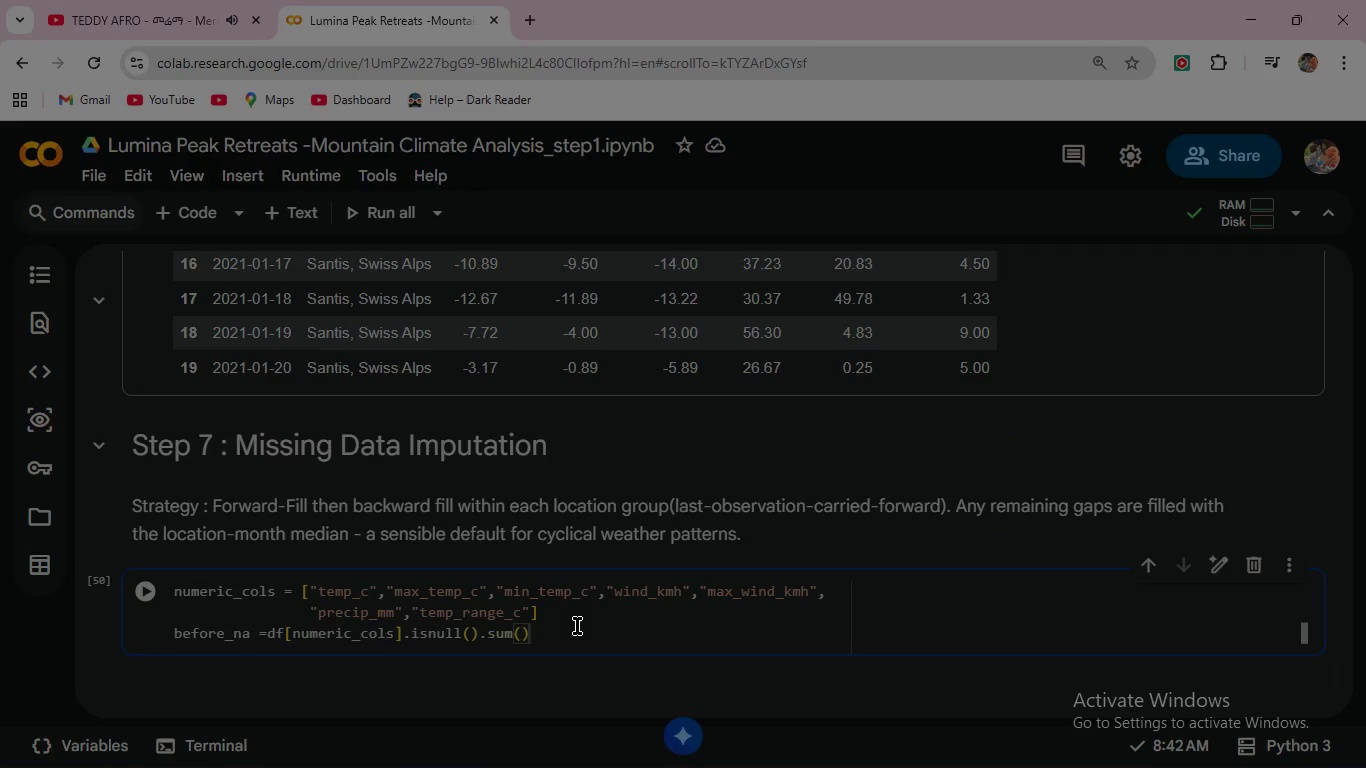 
type(.sum()
 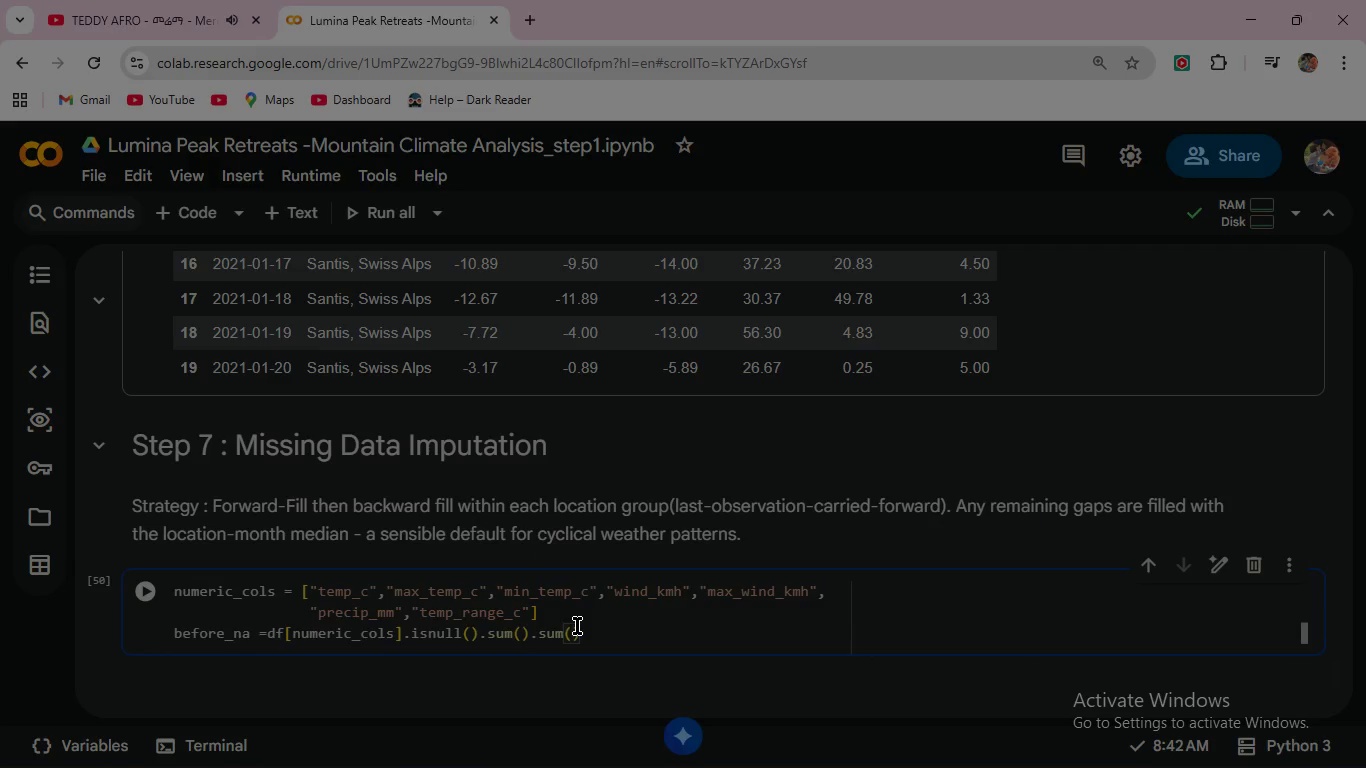 
key(ArrowRight)
 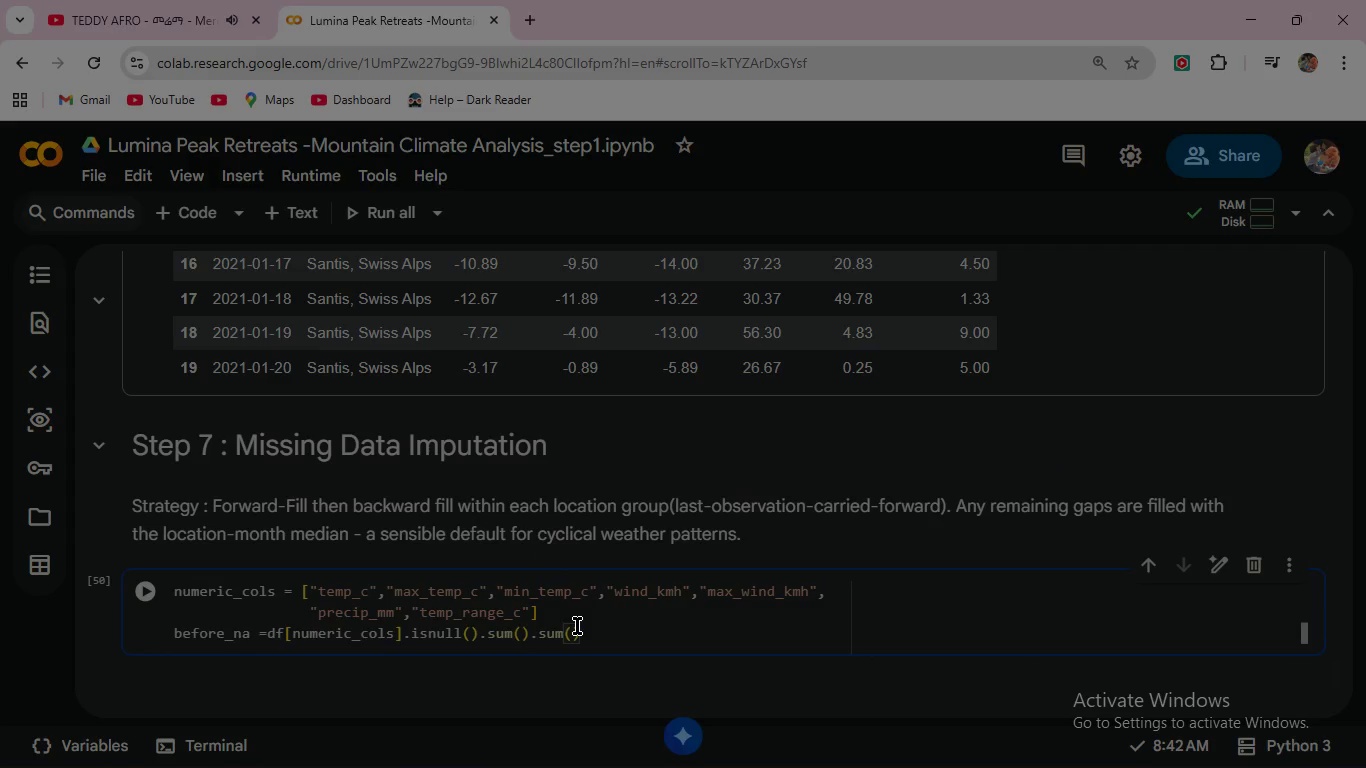 
key(Enter)
 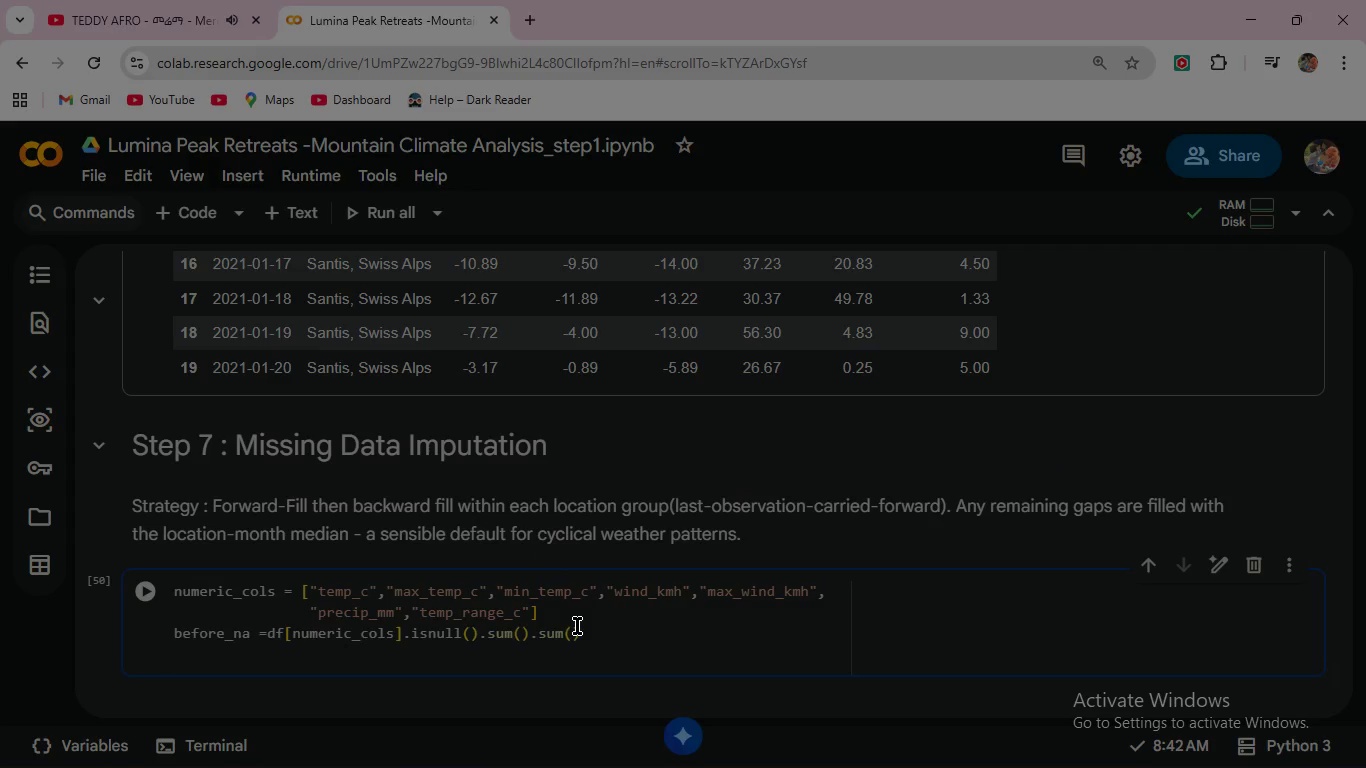 
key(Enter)
 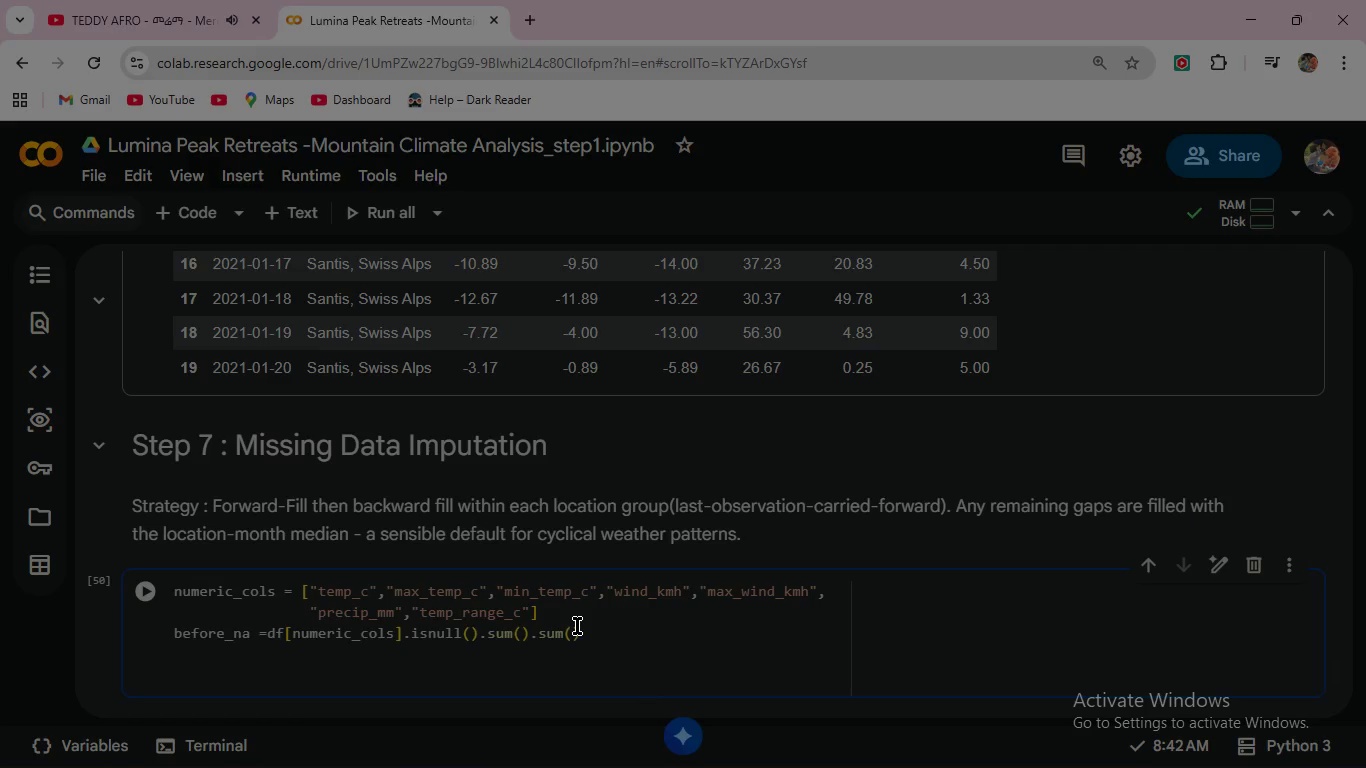 
type(df = (df.sort_)
 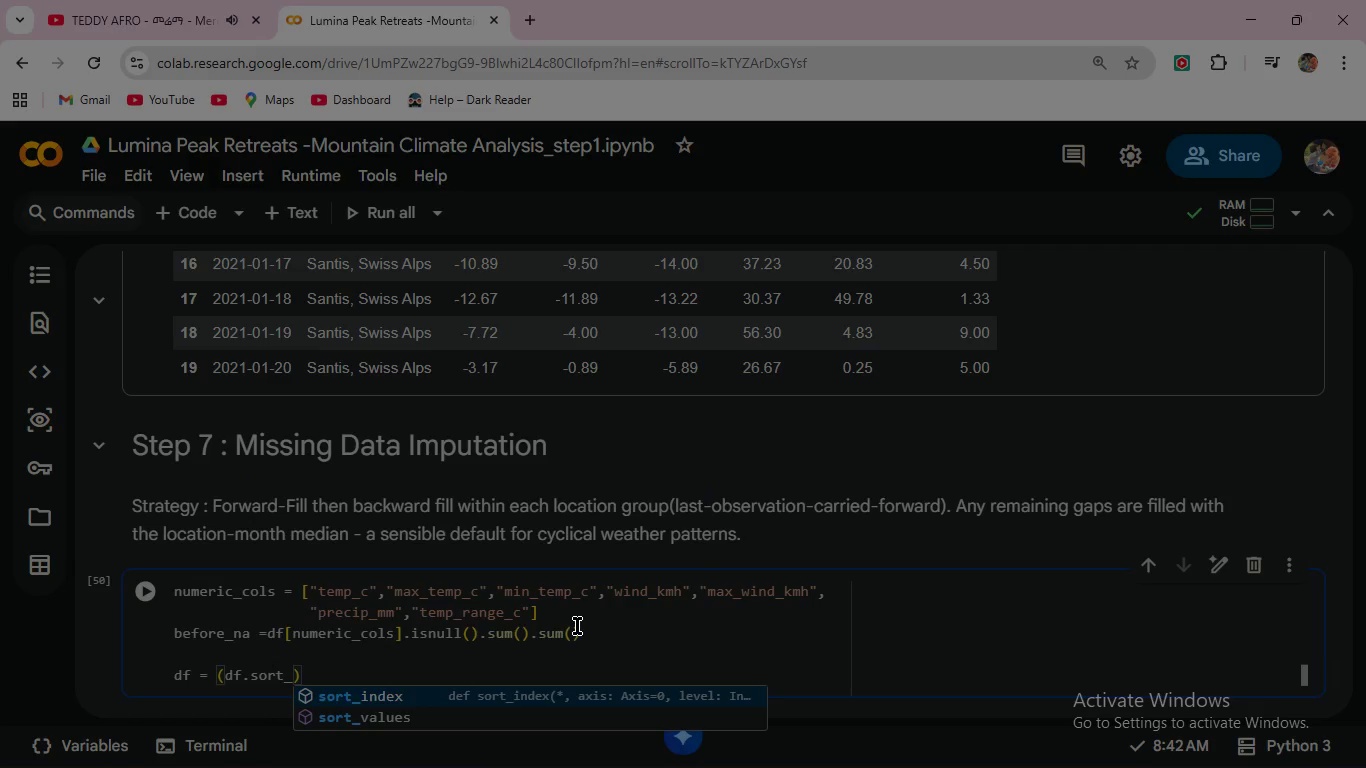 
key(ArrowDown)
 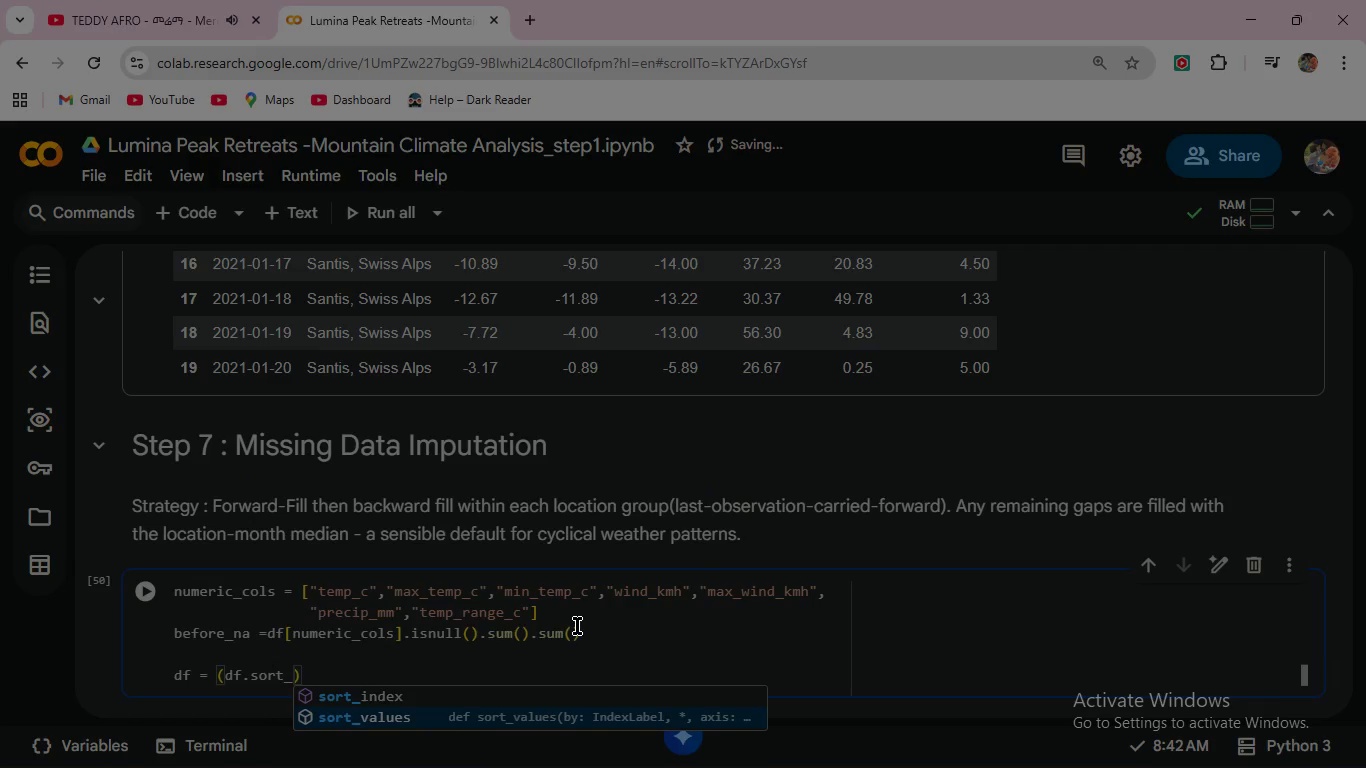 
key(Enter)
 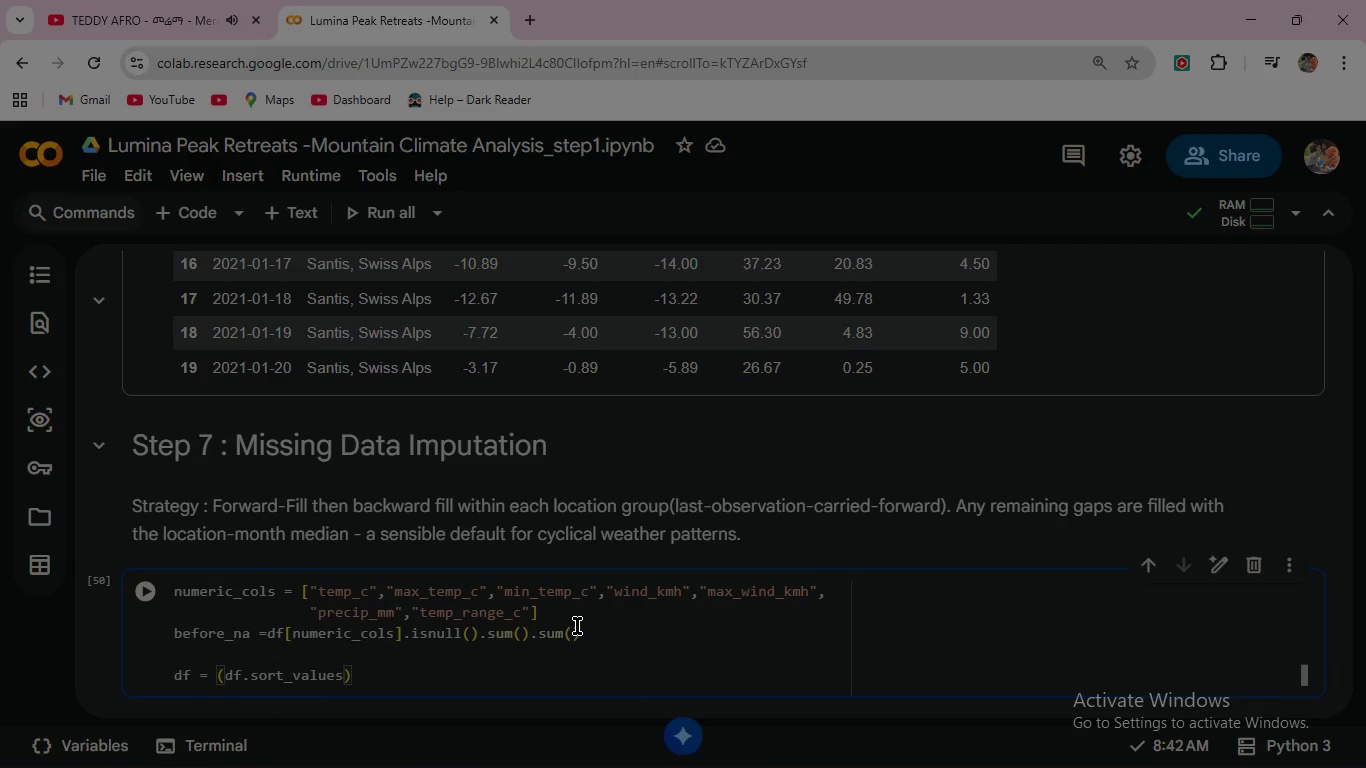 
type((["location_key)
 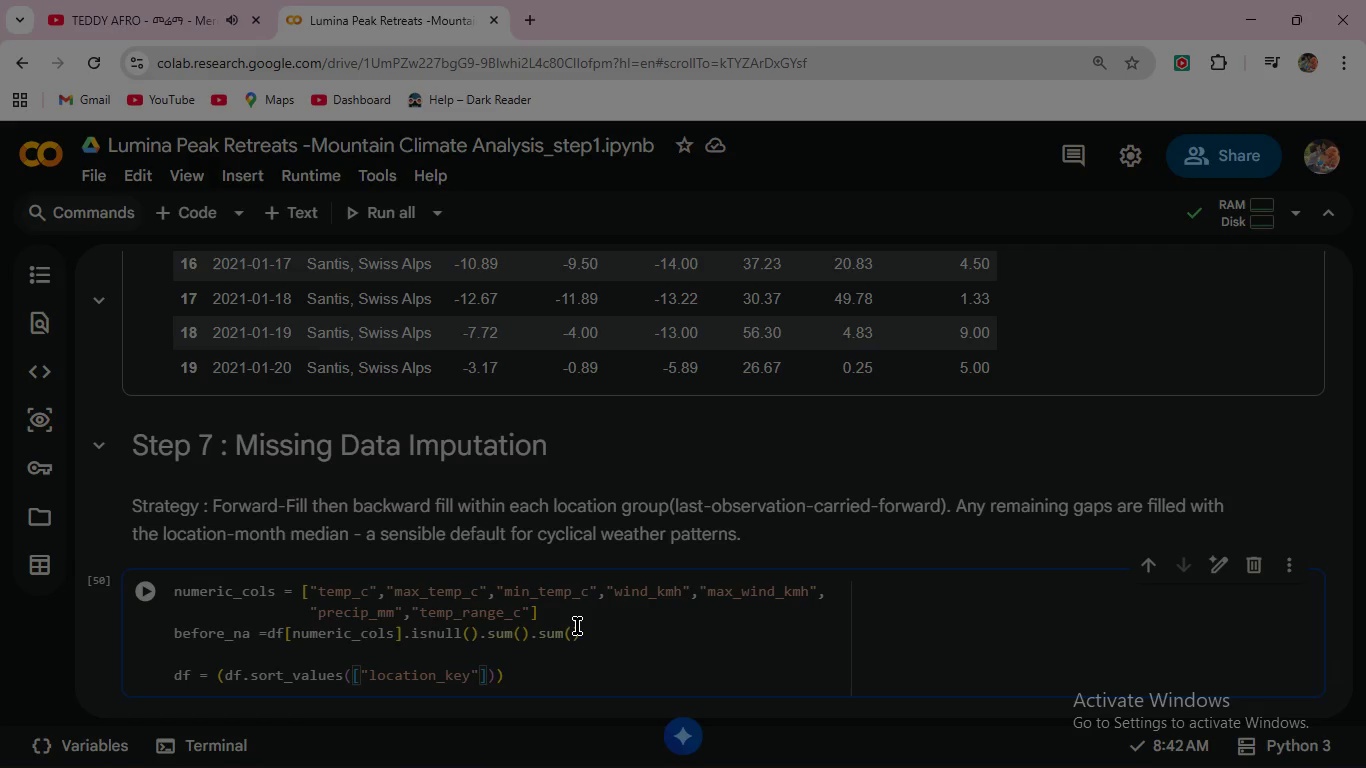 
key(ArrowRight)
 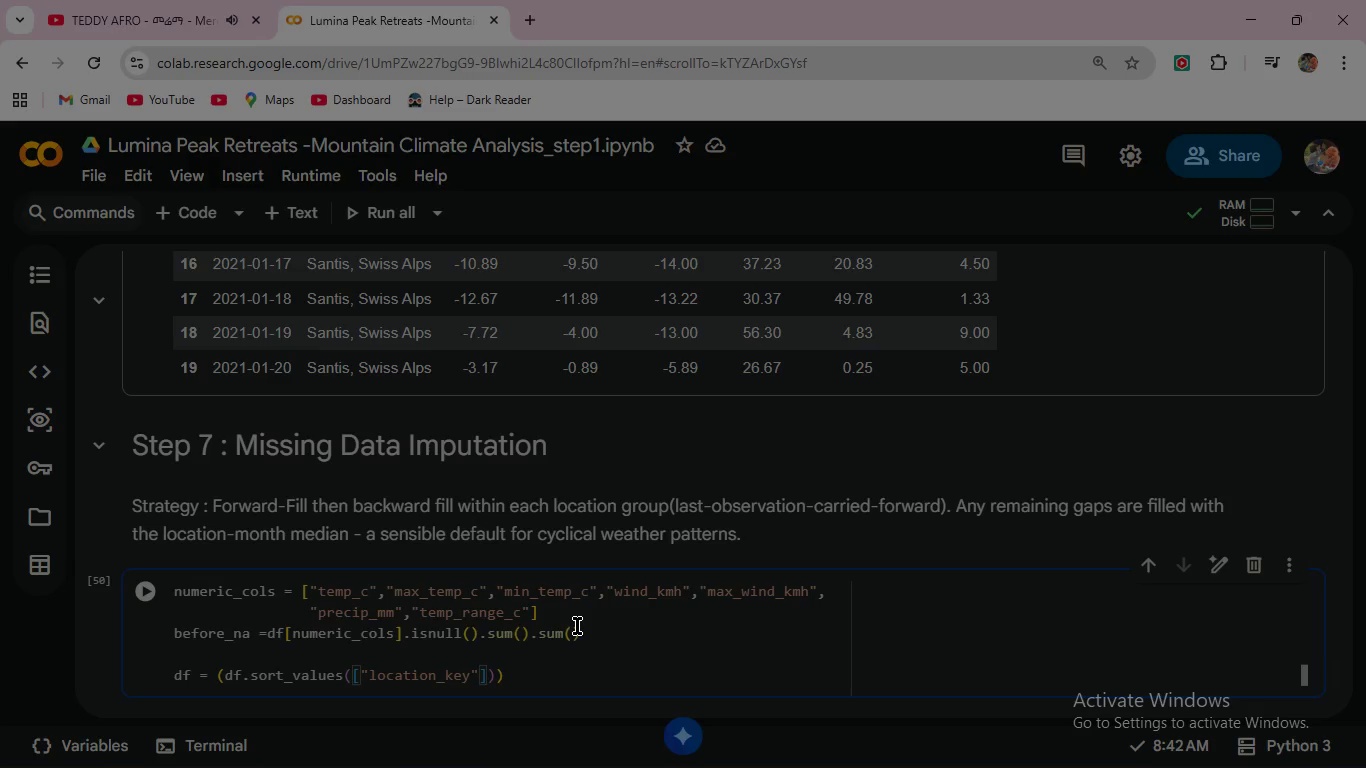 
type(, )
key(Backspace)
type("date)
 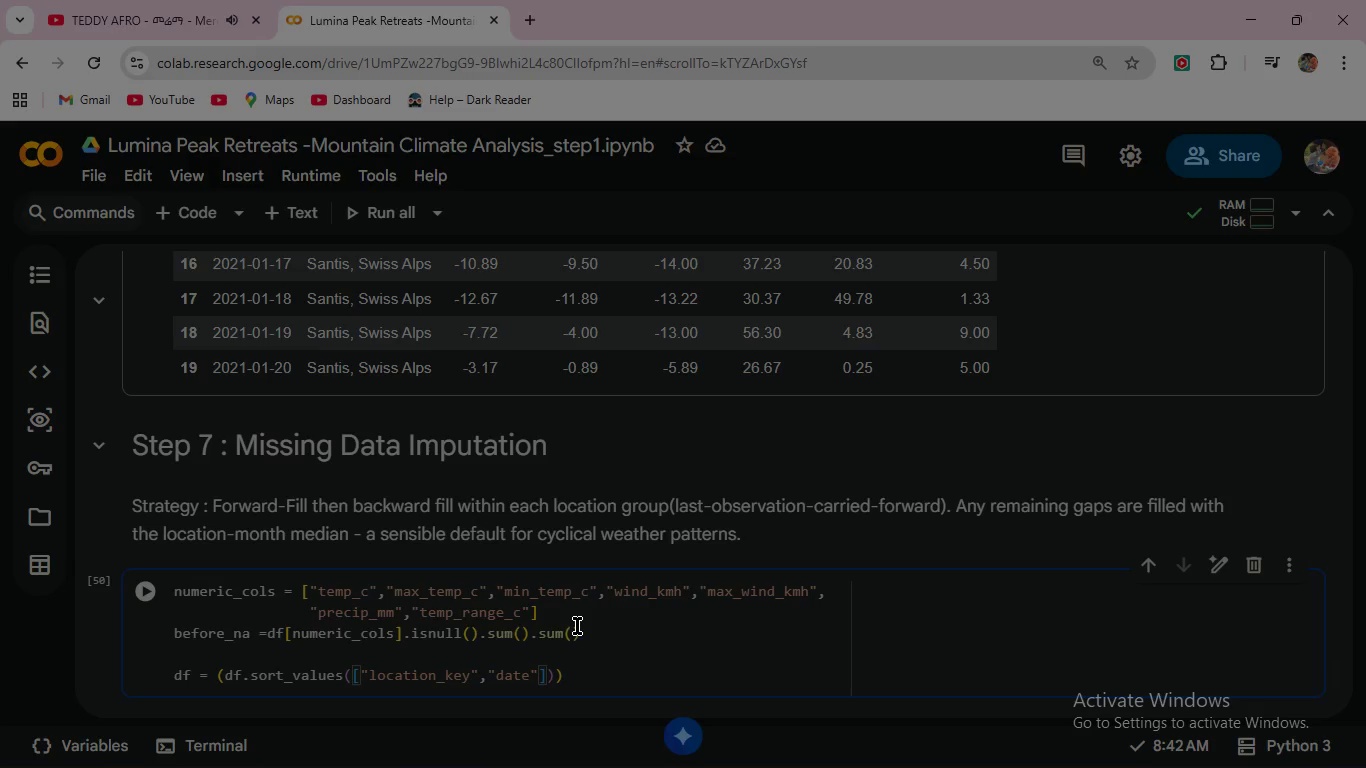 
key(ArrowRight)
 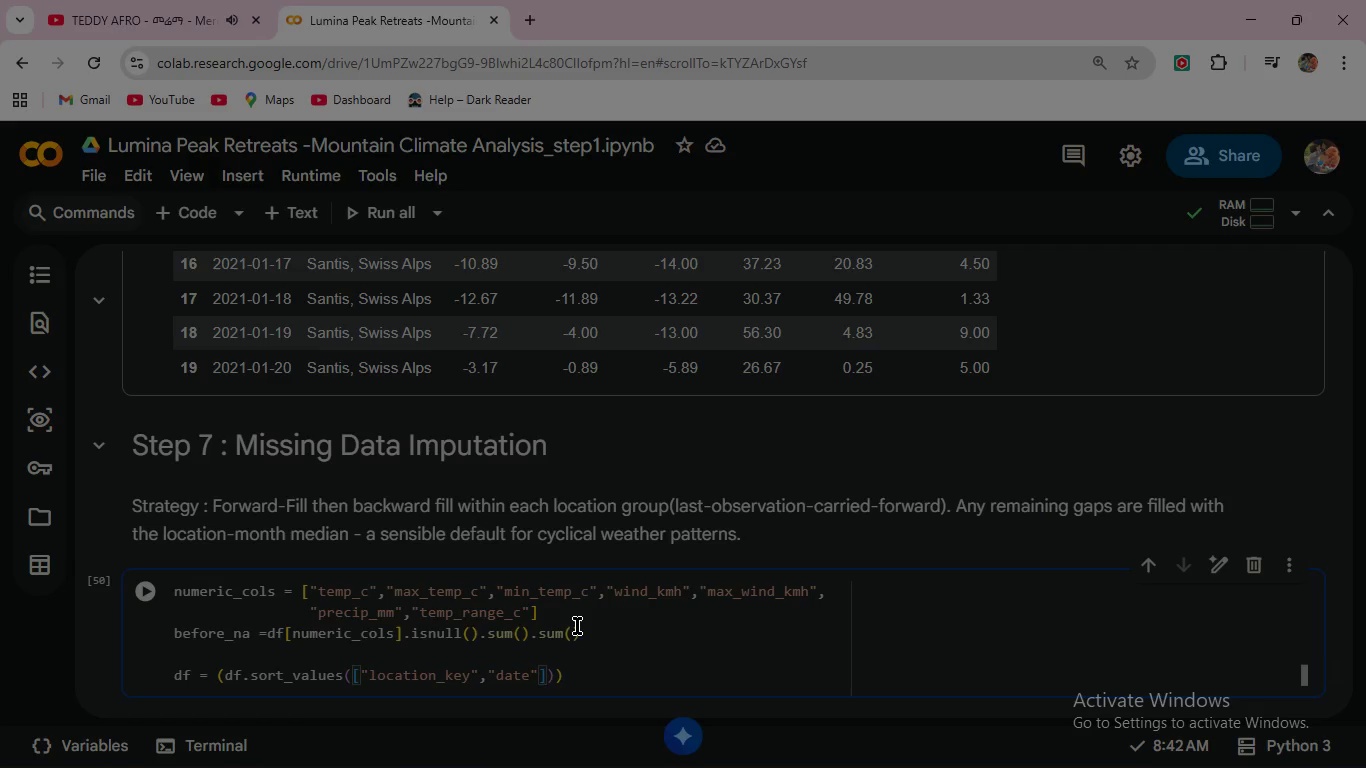 
key(ArrowRight)
 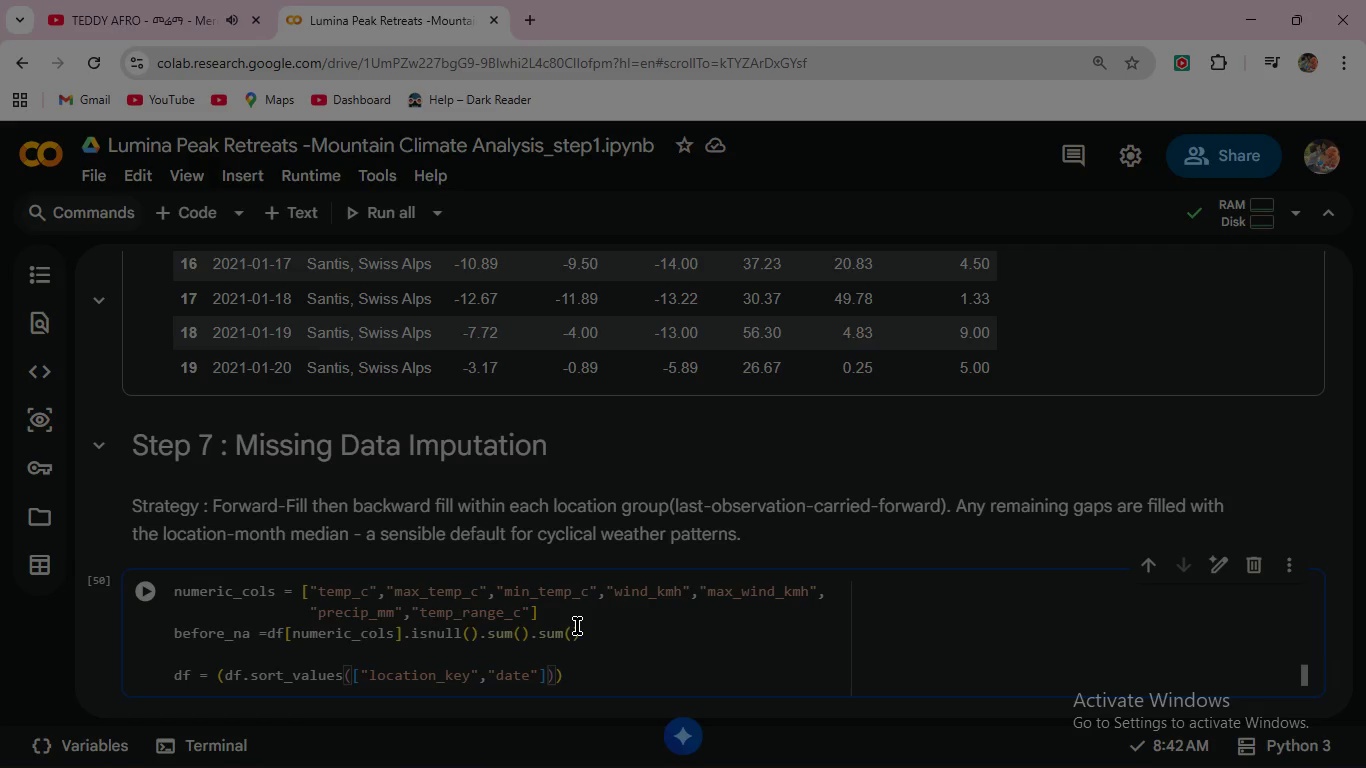 
key(ArrowRight)
 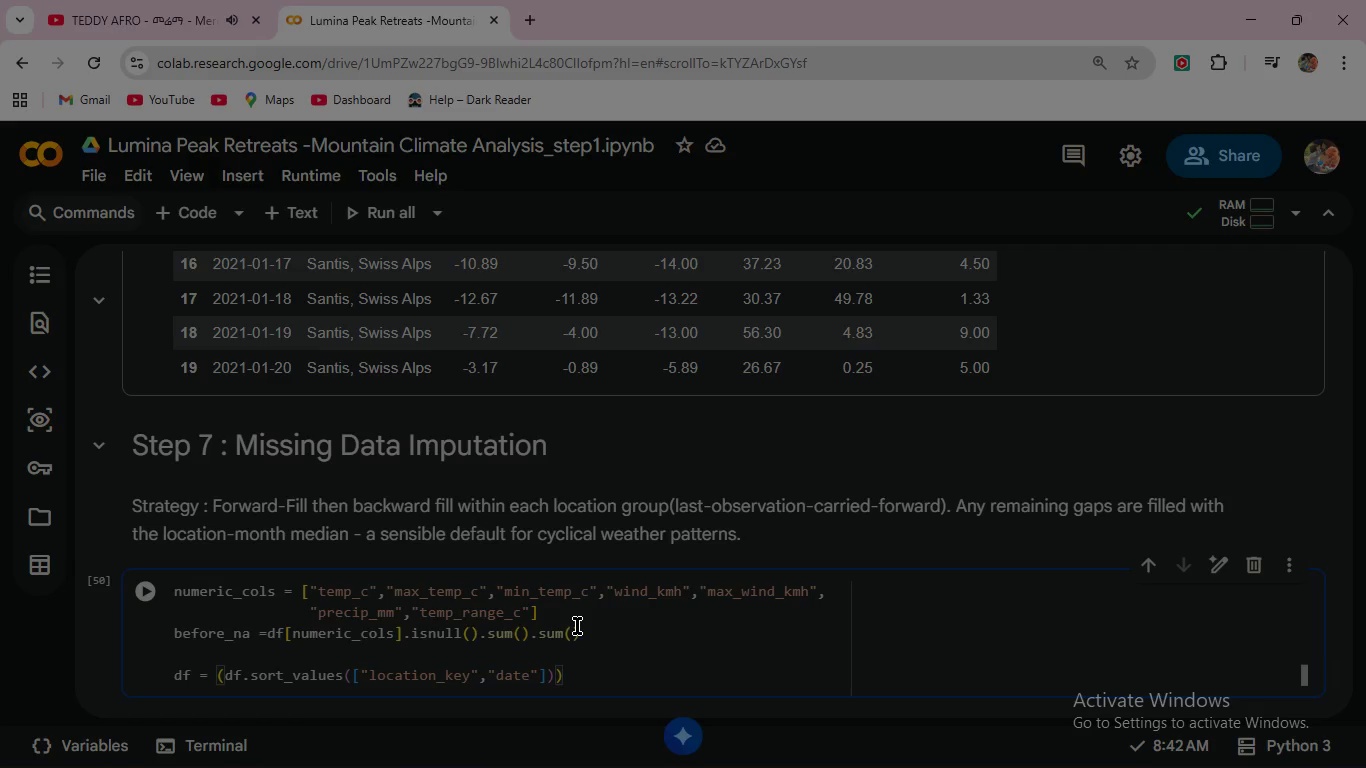 
key(Enter)
 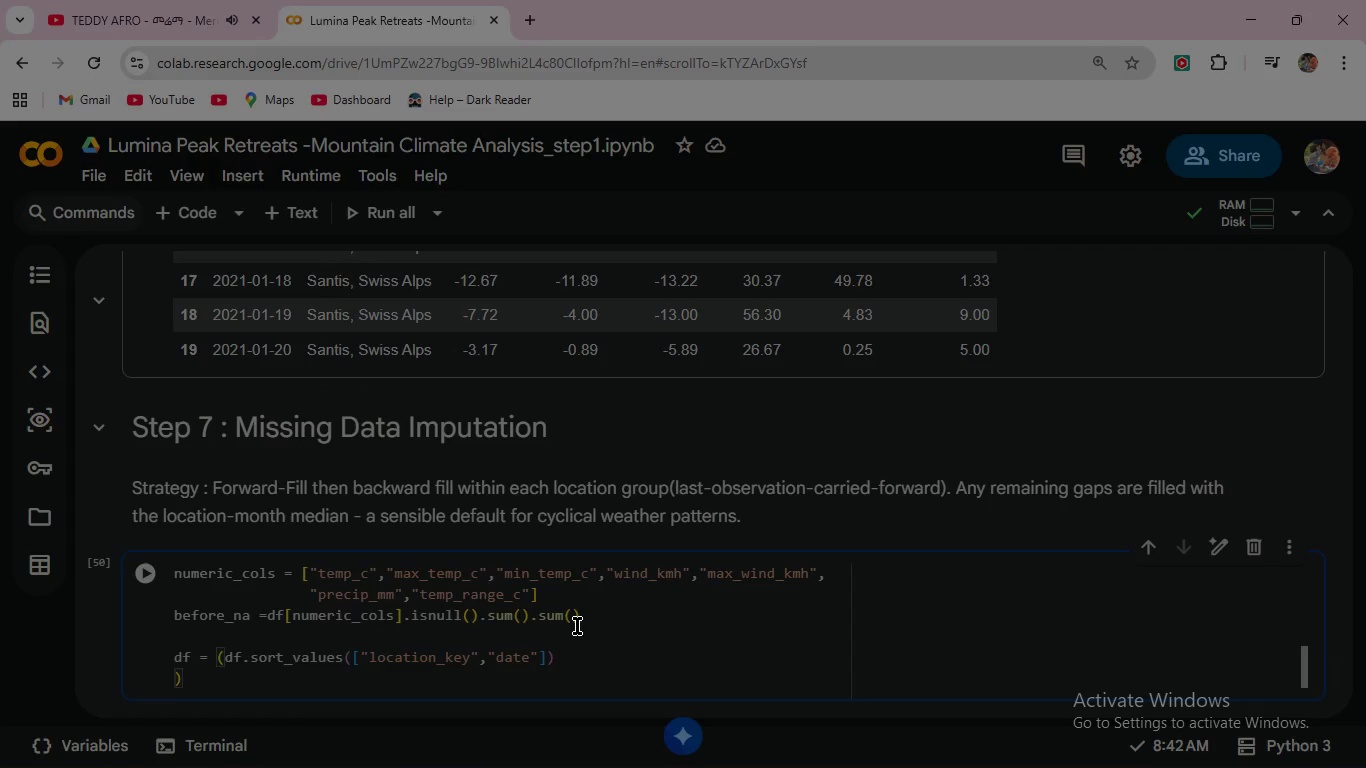 
hold_key(key=Space, duration=1.01)
 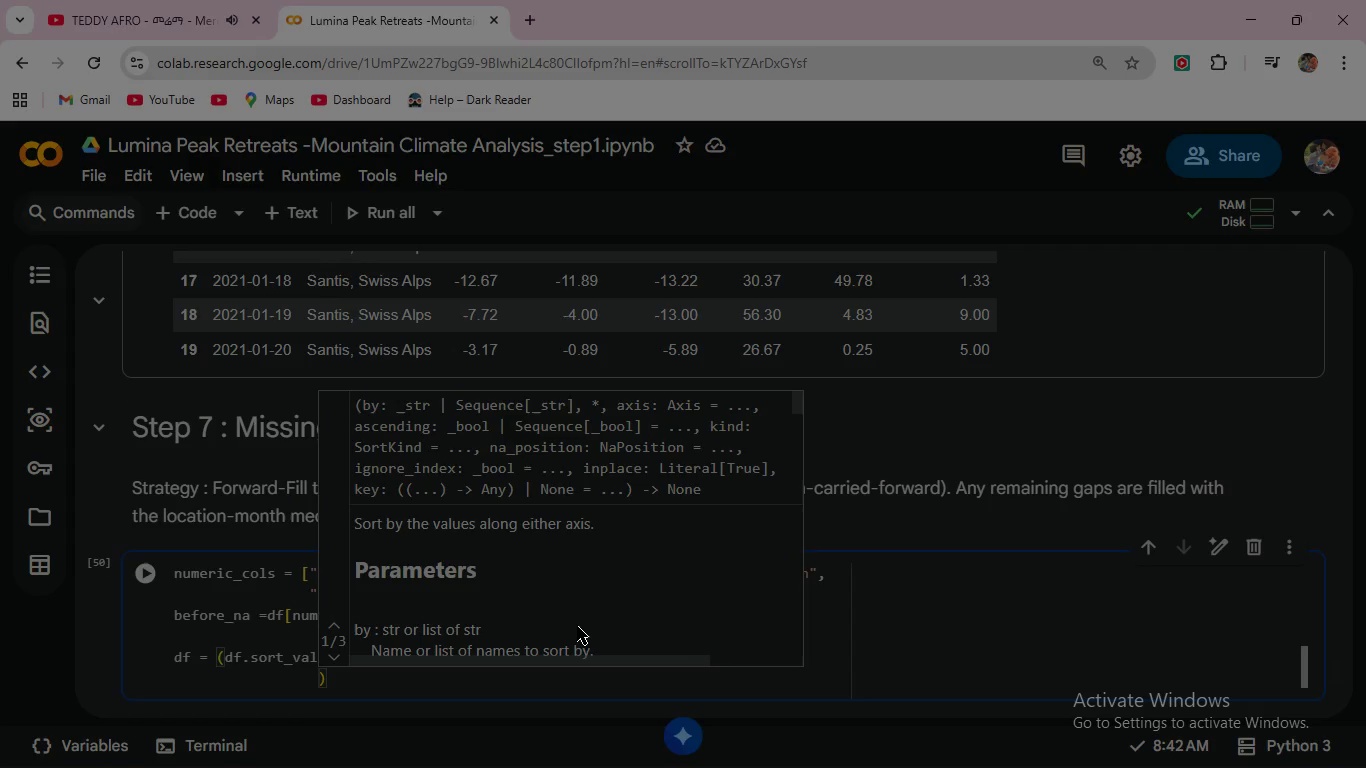 
type( )
key(Backspace)
key(Backspace)
key(Backspace)
key(Backspace)
key(Backspace)
type(.group)
 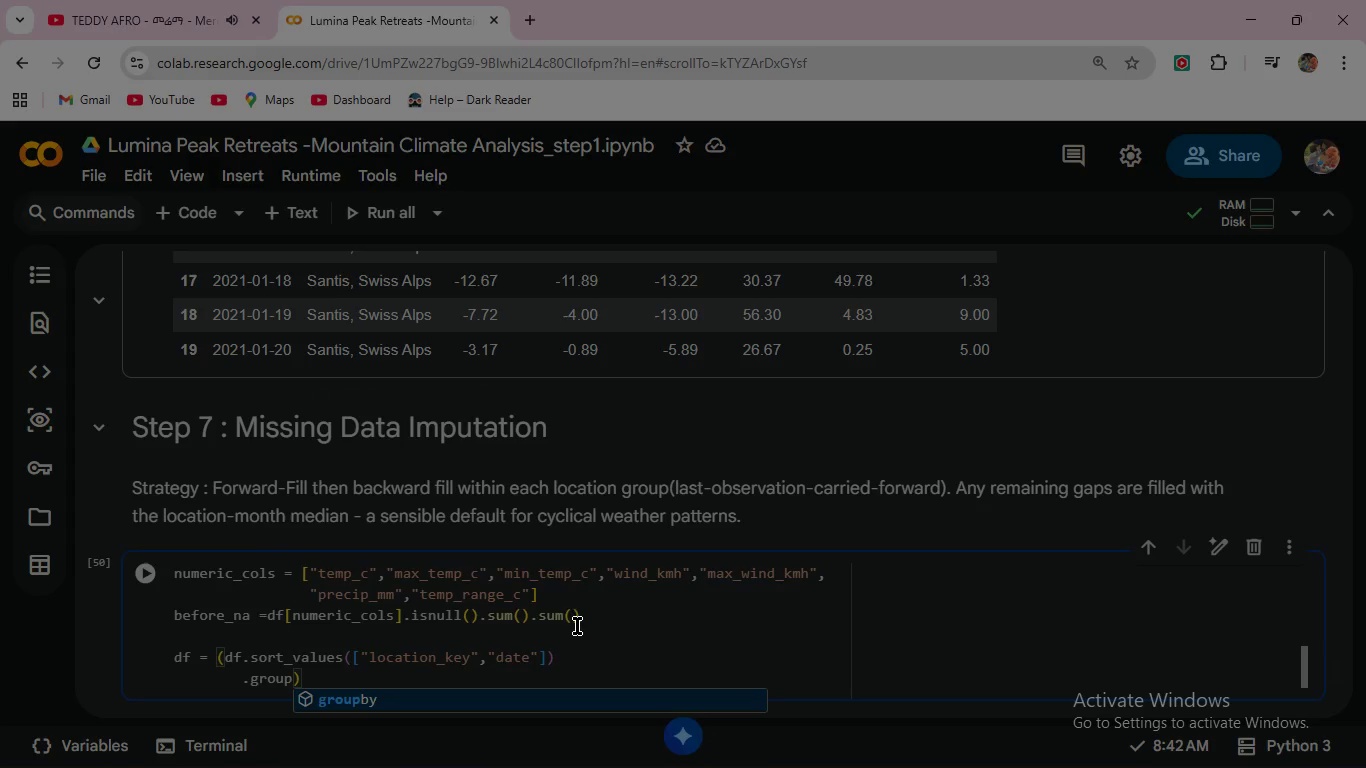 
key(Enter)
 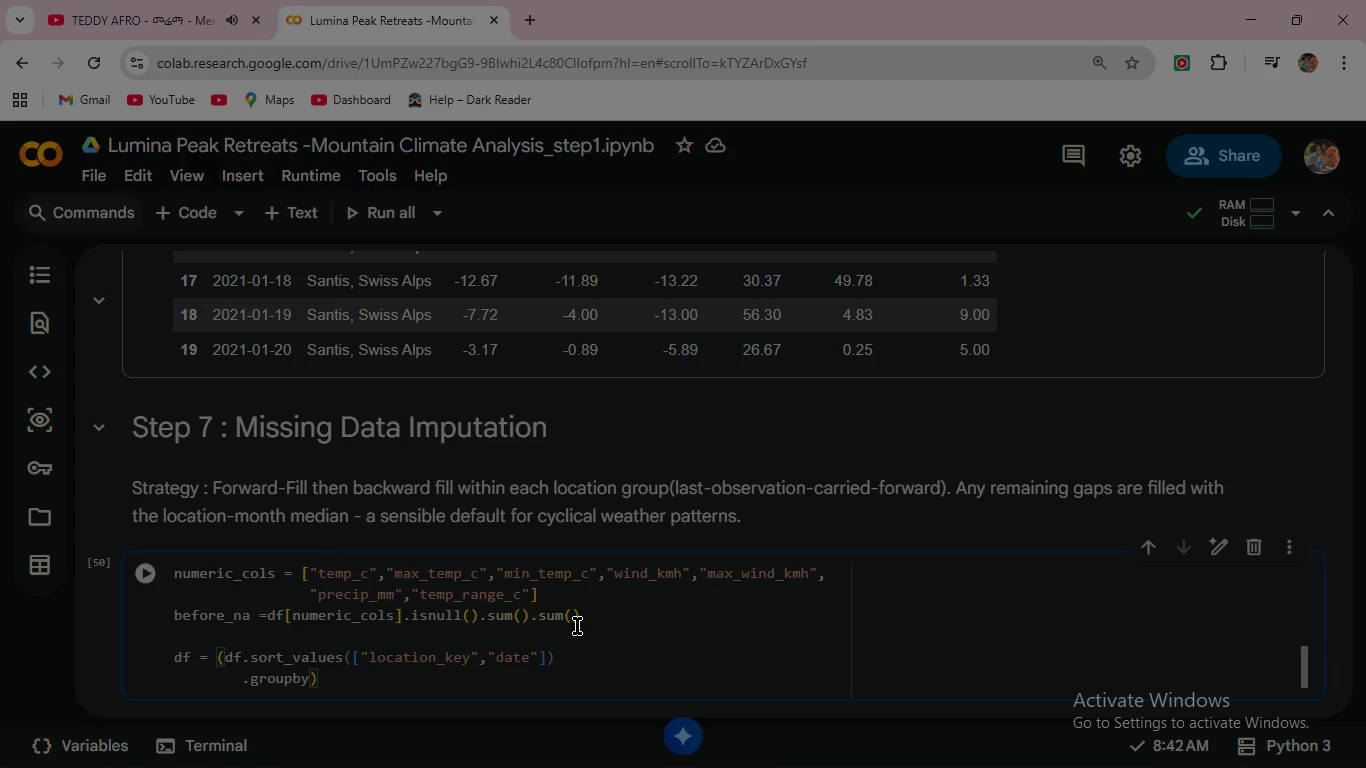 
key(Shift+9)
 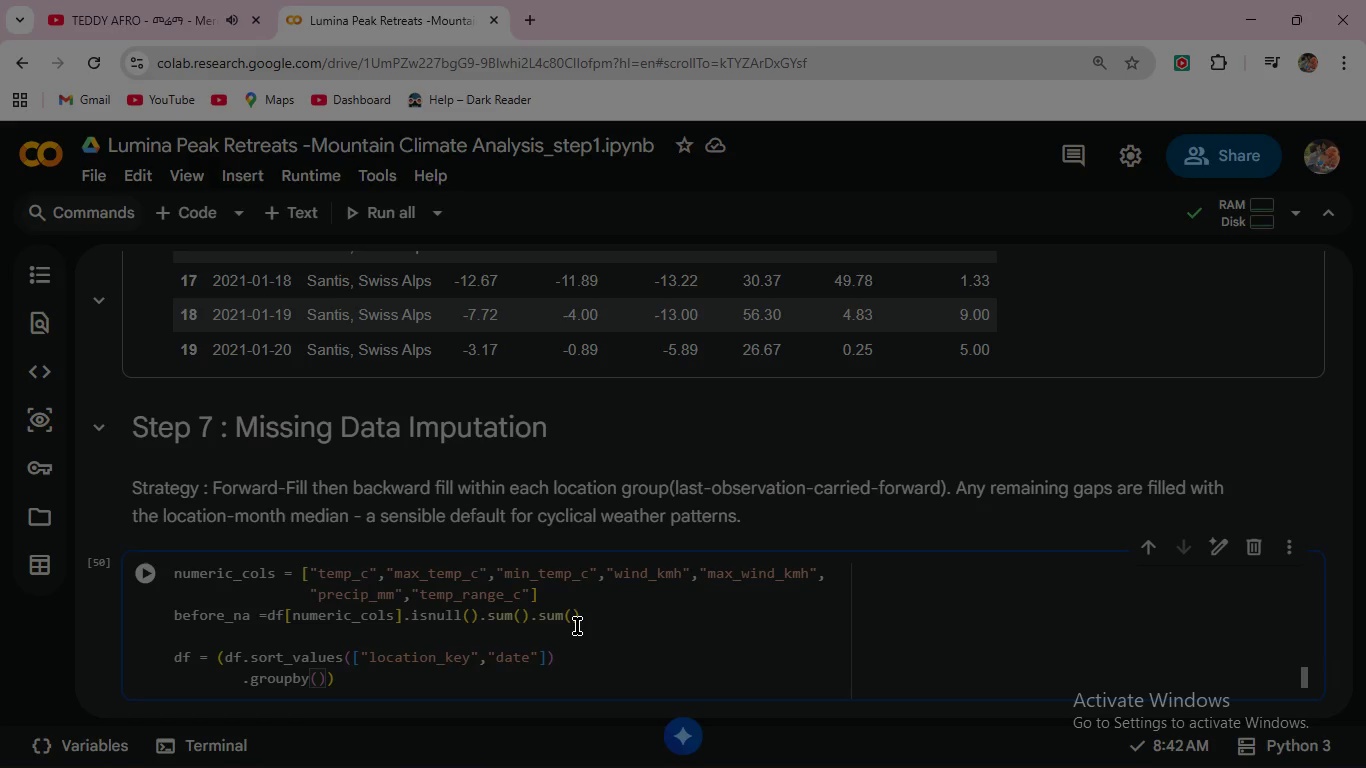 
key(Shift+Quote)
 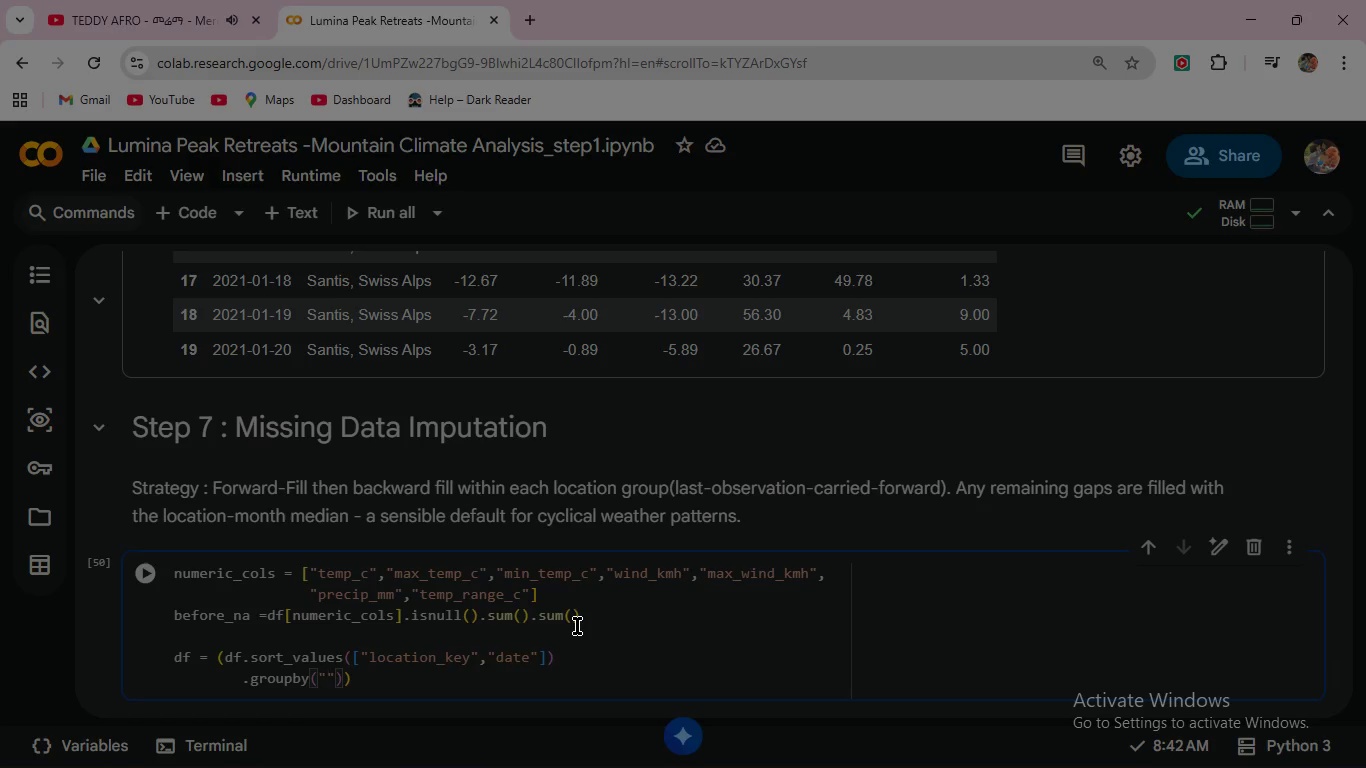 
type(location)
 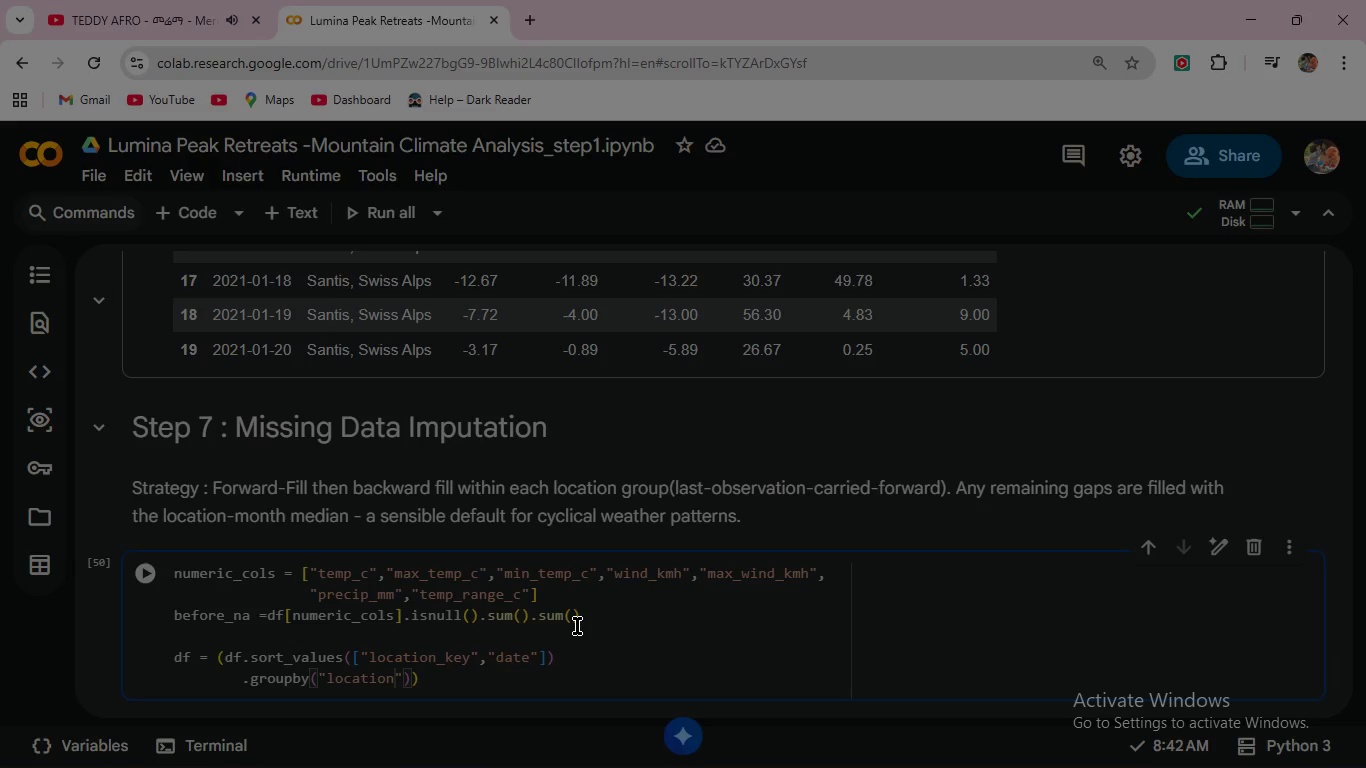 
wait(8.27)
 